 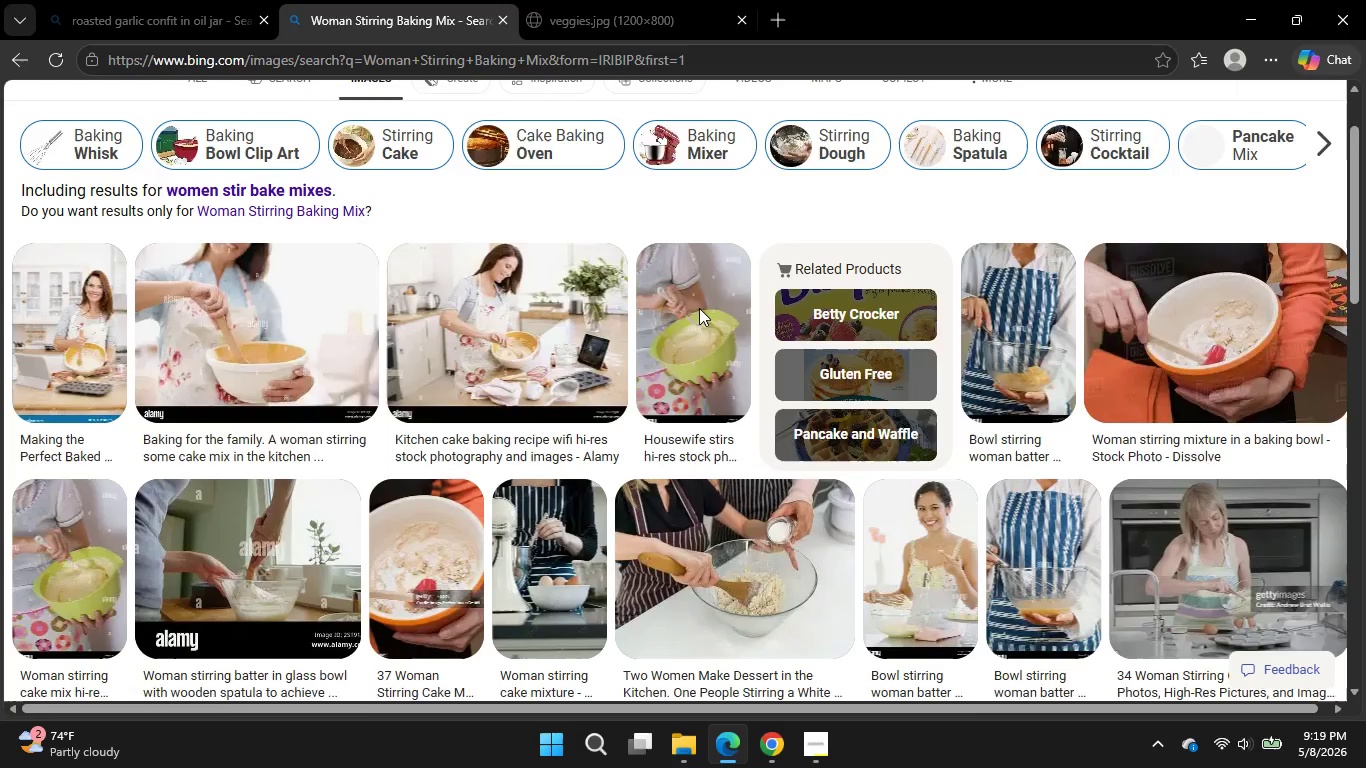 
scroll: coordinate [699, 308], scroll_direction: down, amount: 2.0
 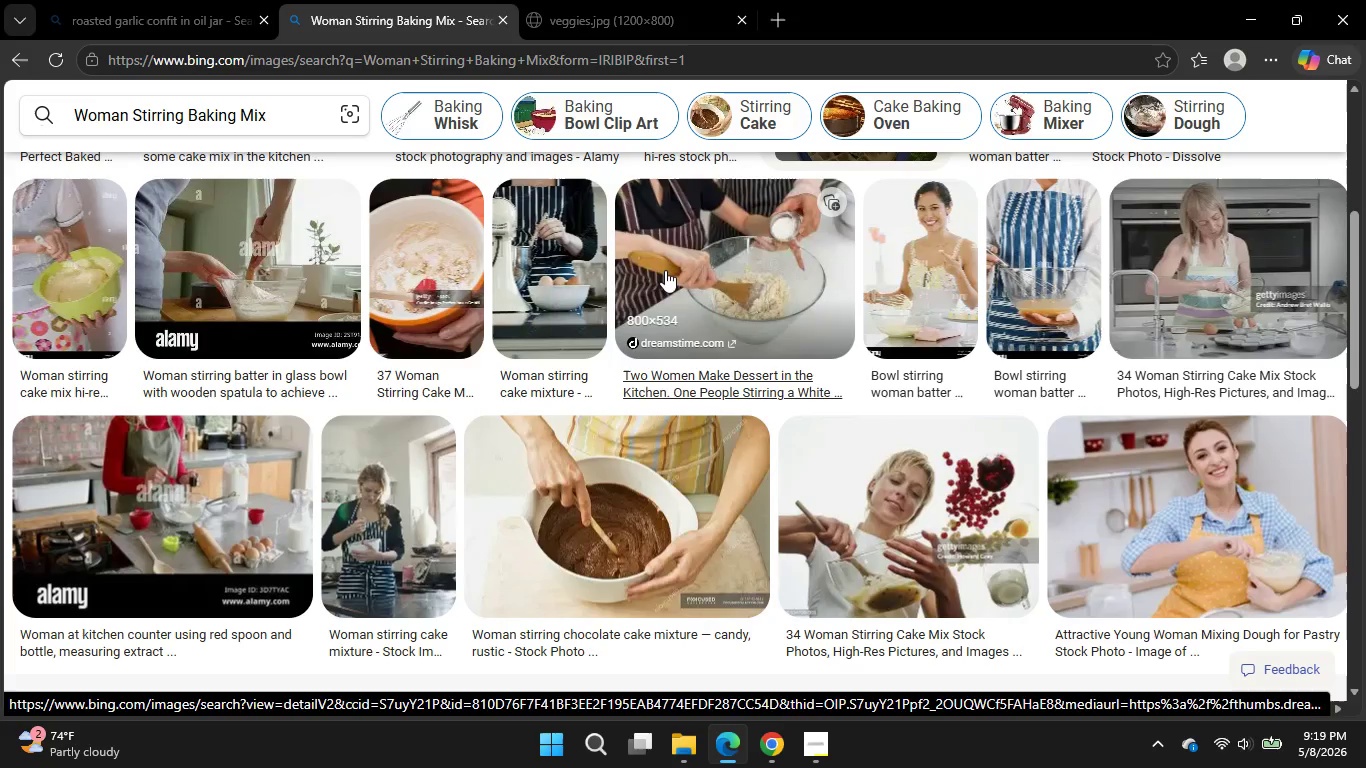 
left_click([794, 763])
 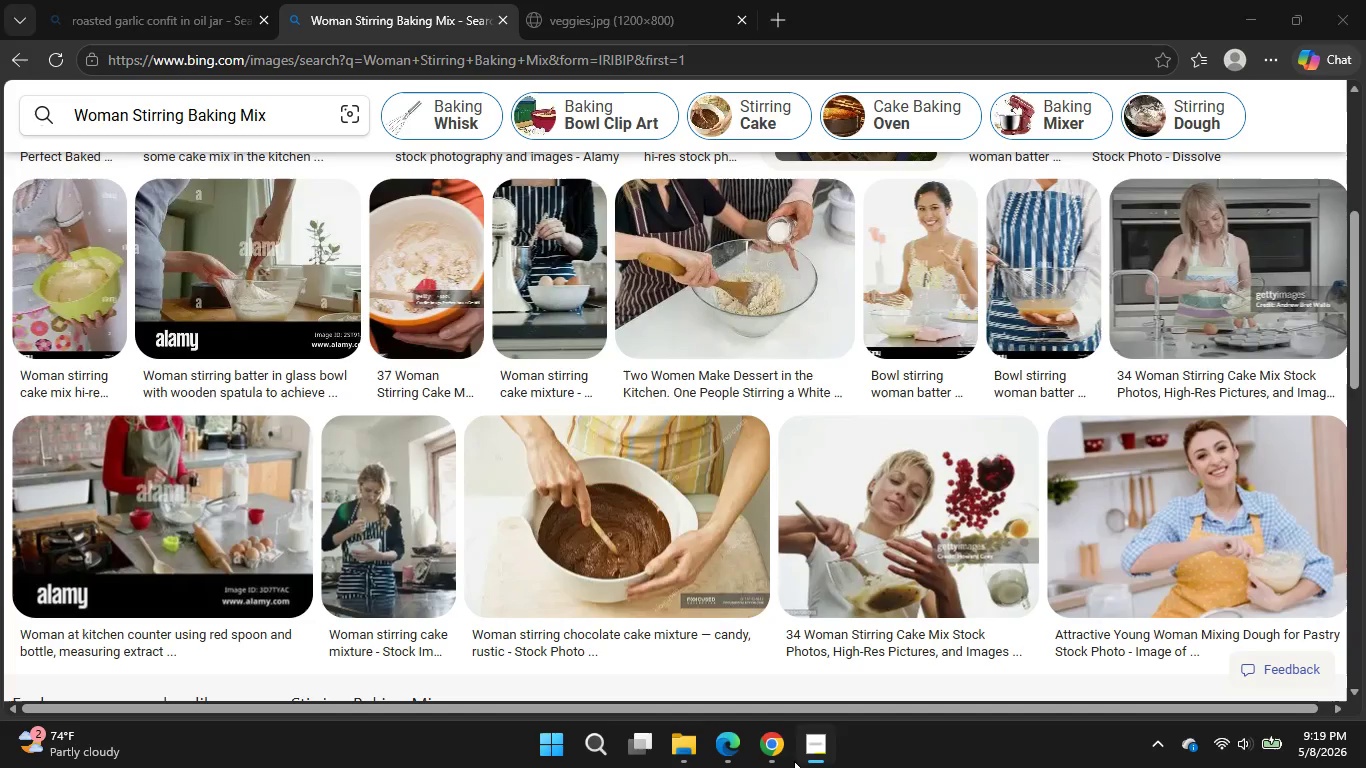 
left_click([794, 761])
 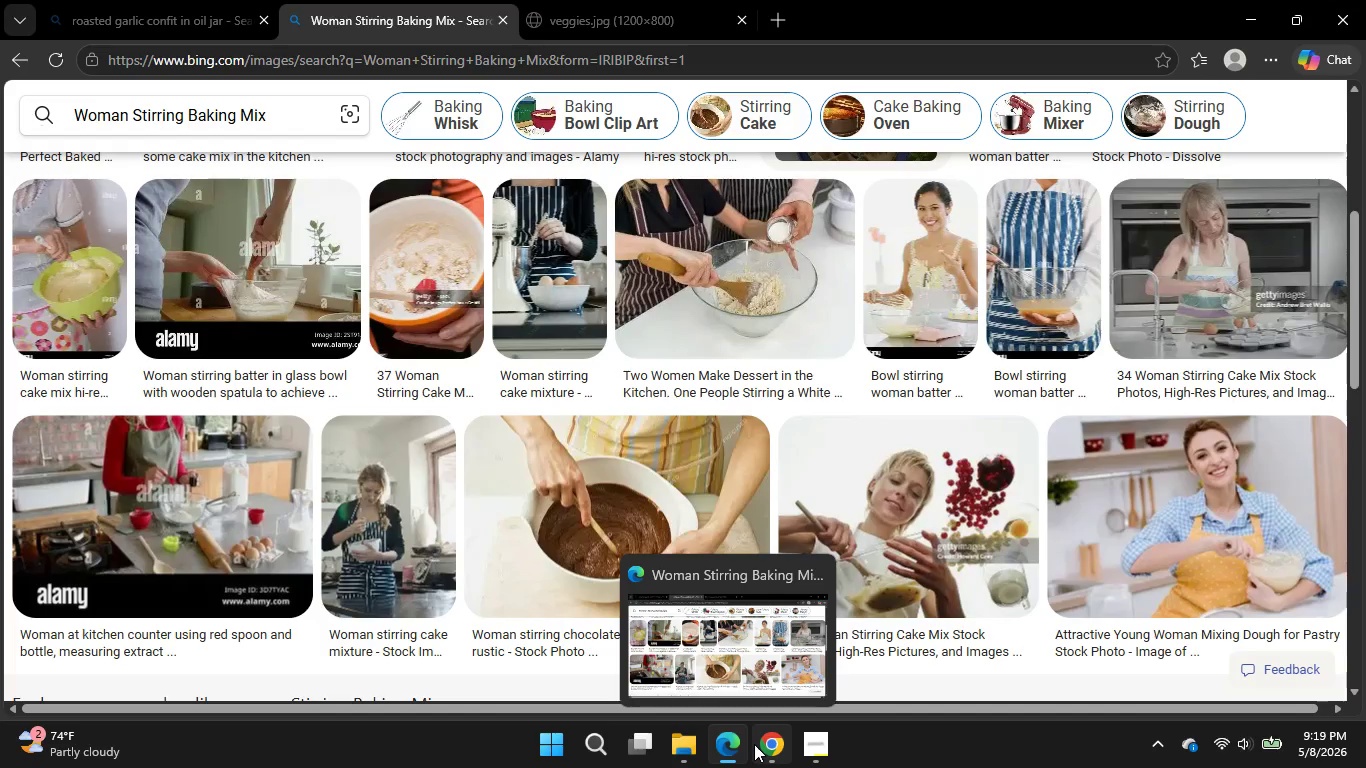 
left_click([754, 744])
 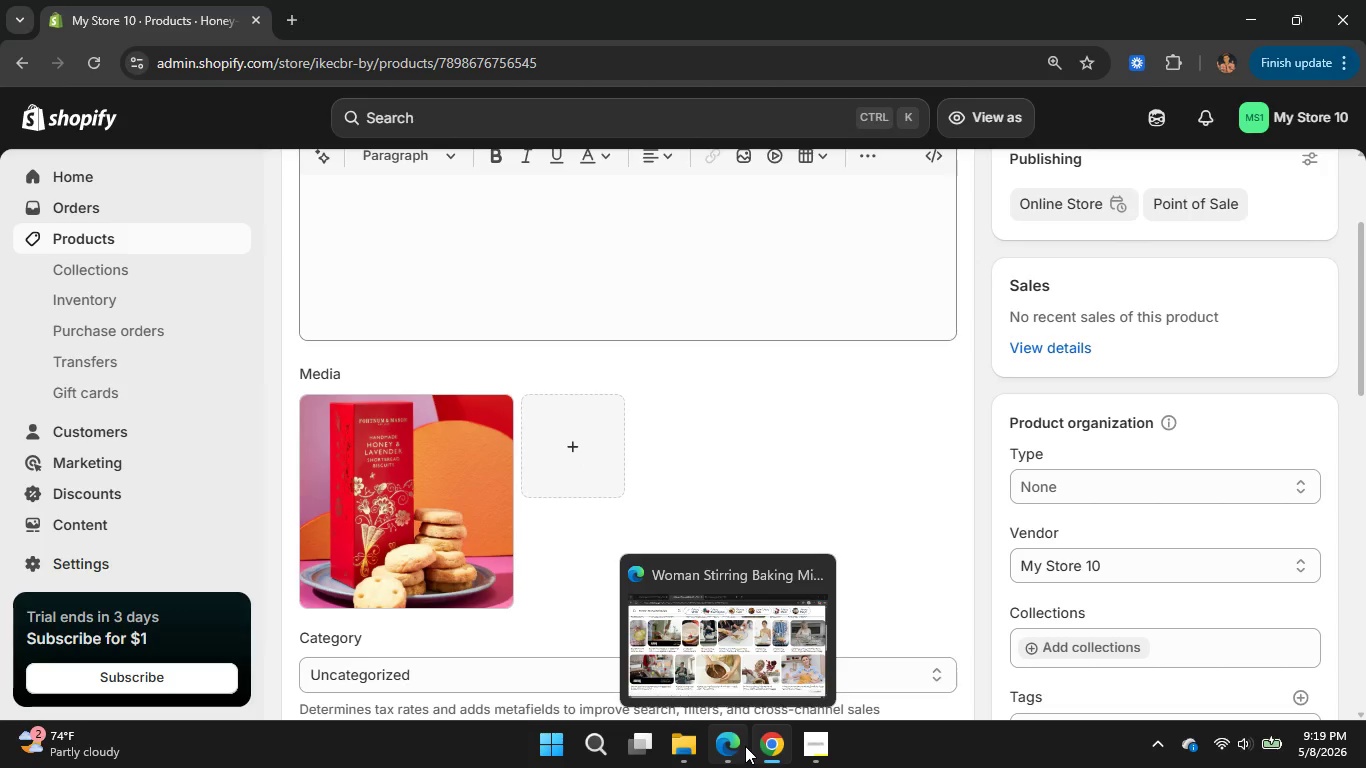 
wait(7.05)
 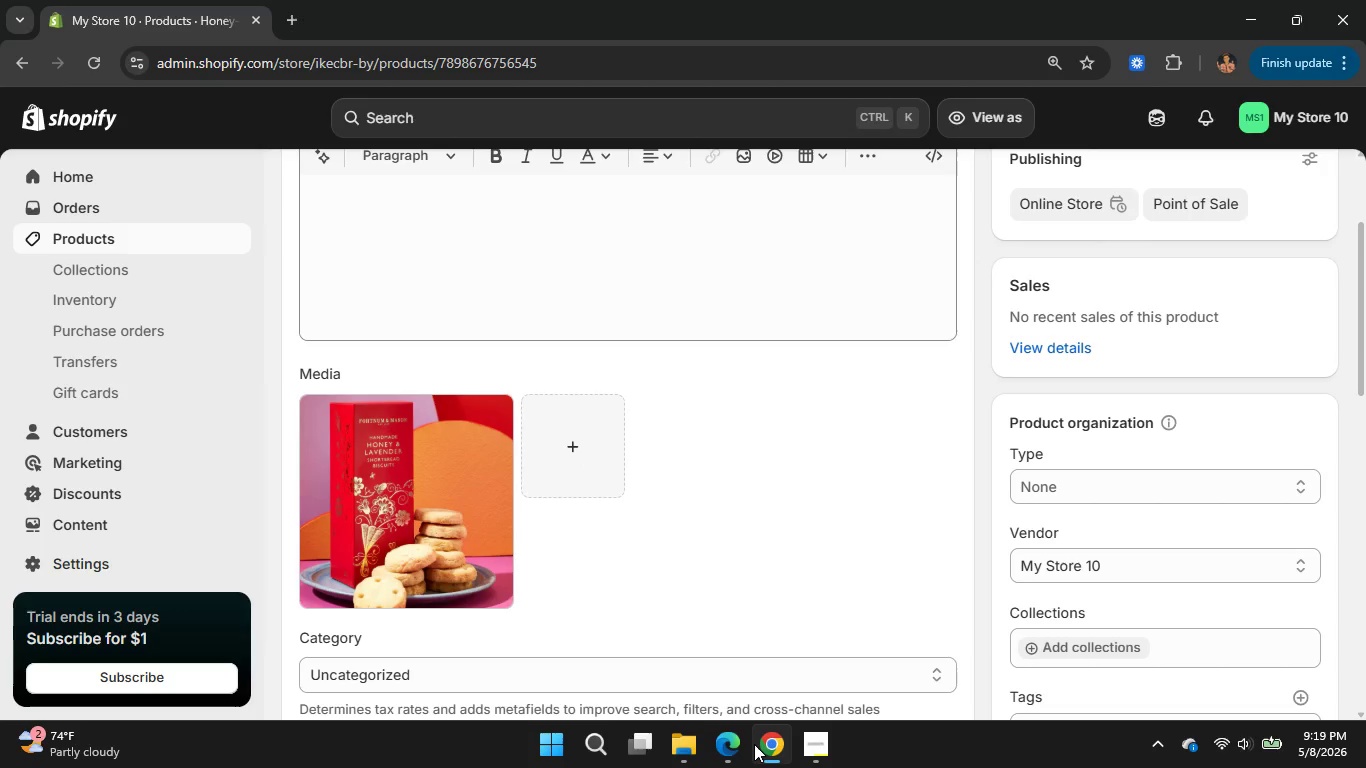 
left_click([741, 749])
 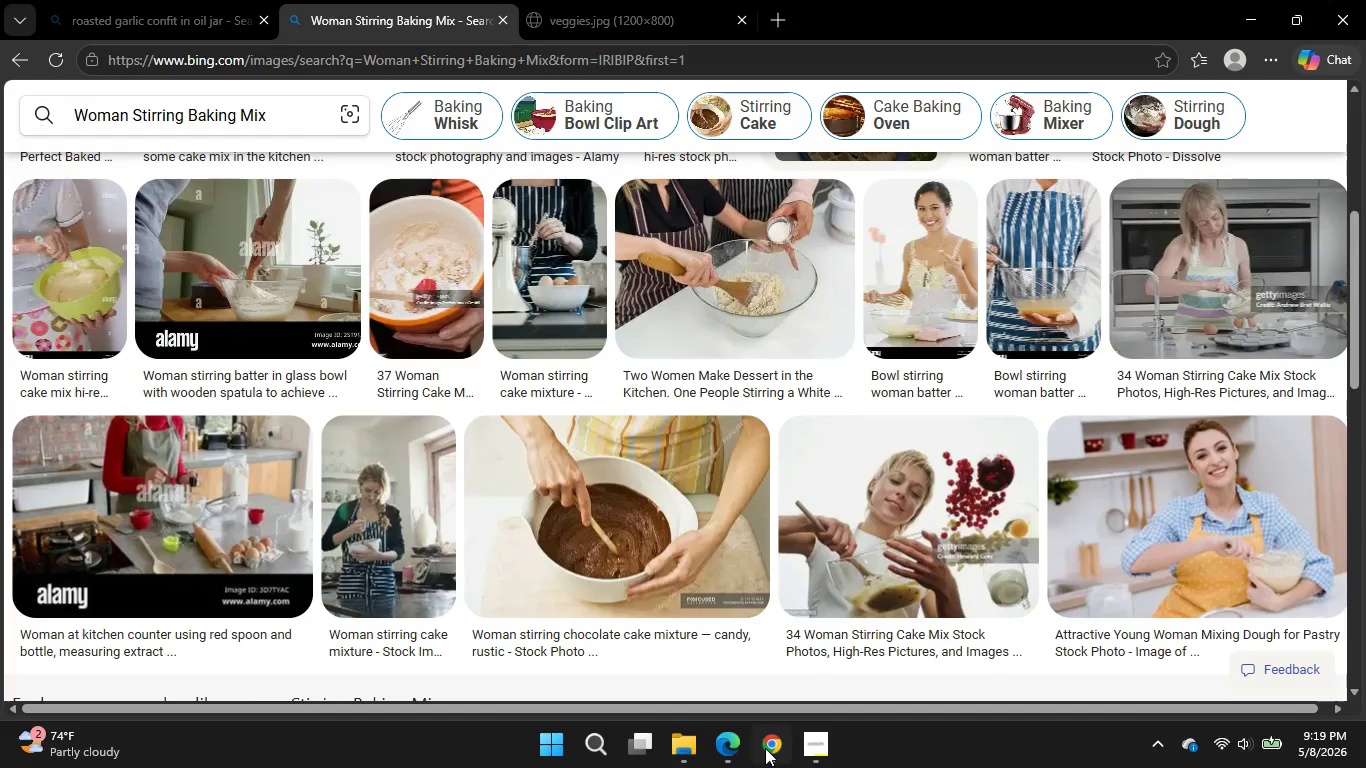 
left_click([765, 748])
 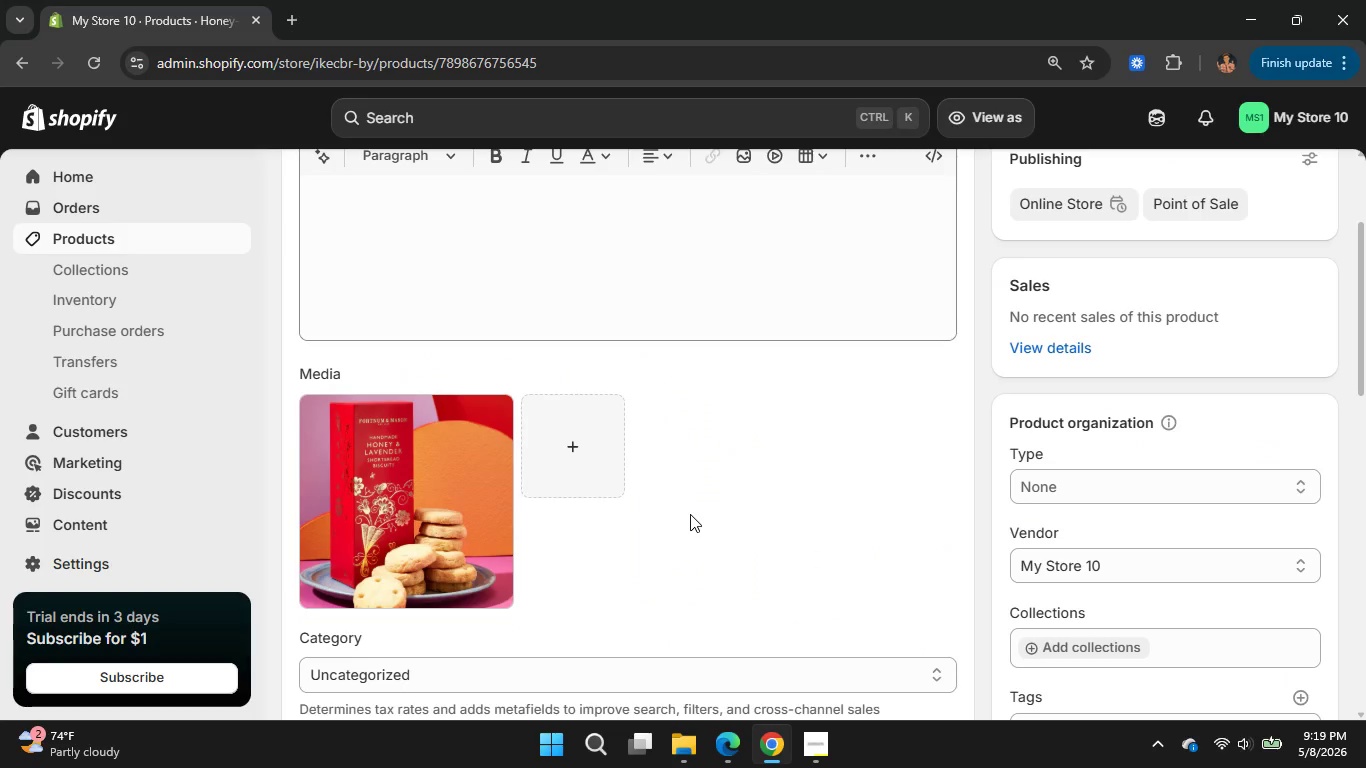 
scroll: coordinate [699, 494], scroll_direction: up, amount: 9.0
 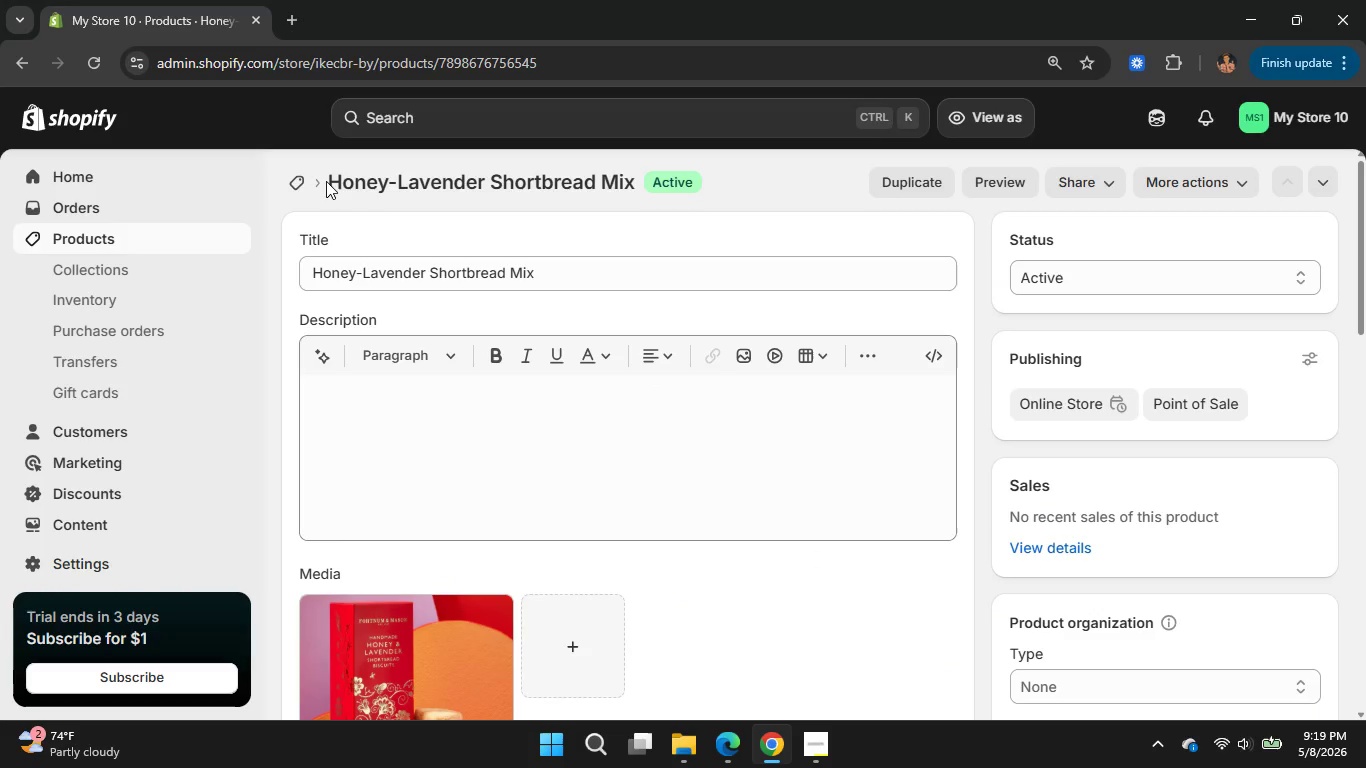 
left_click_drag(start_coordinate=[328, 180], to_coordinate=[635, 202])
 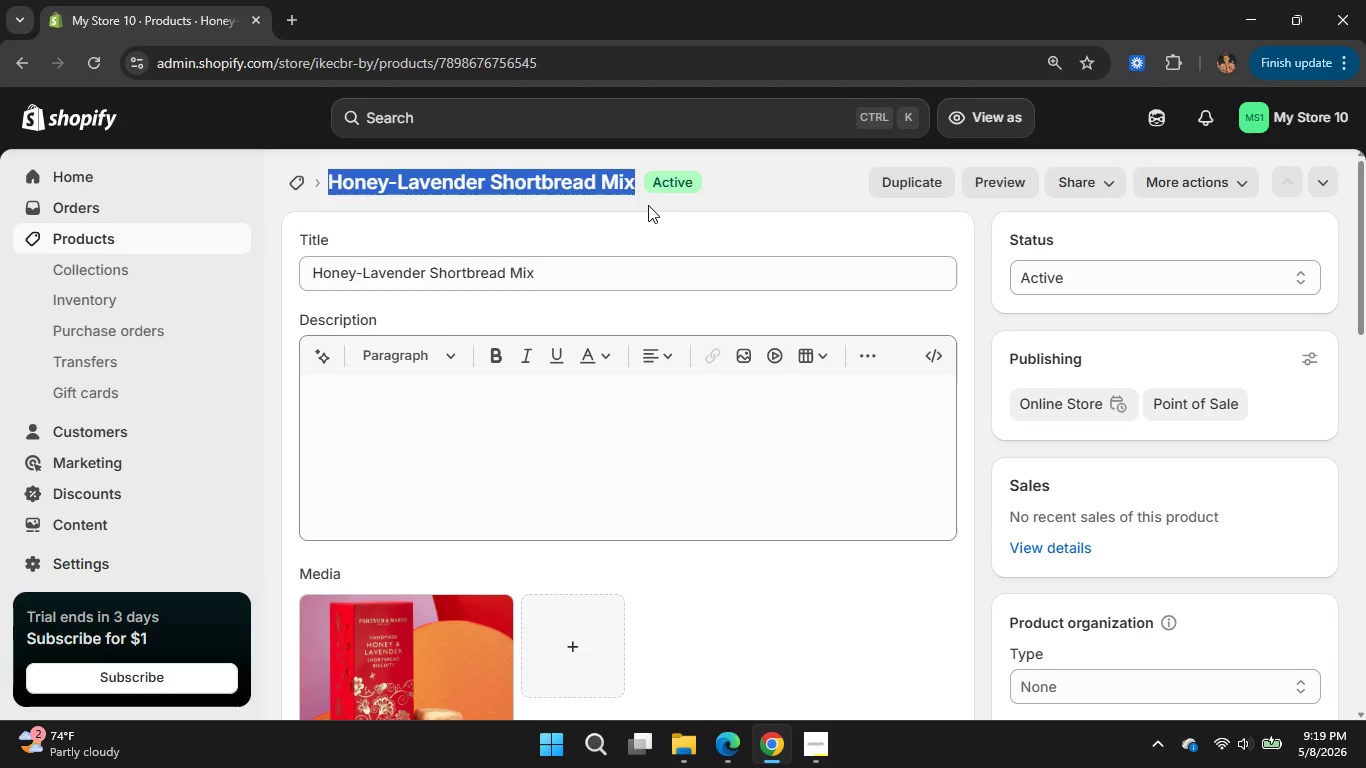 
key(Control+C)
 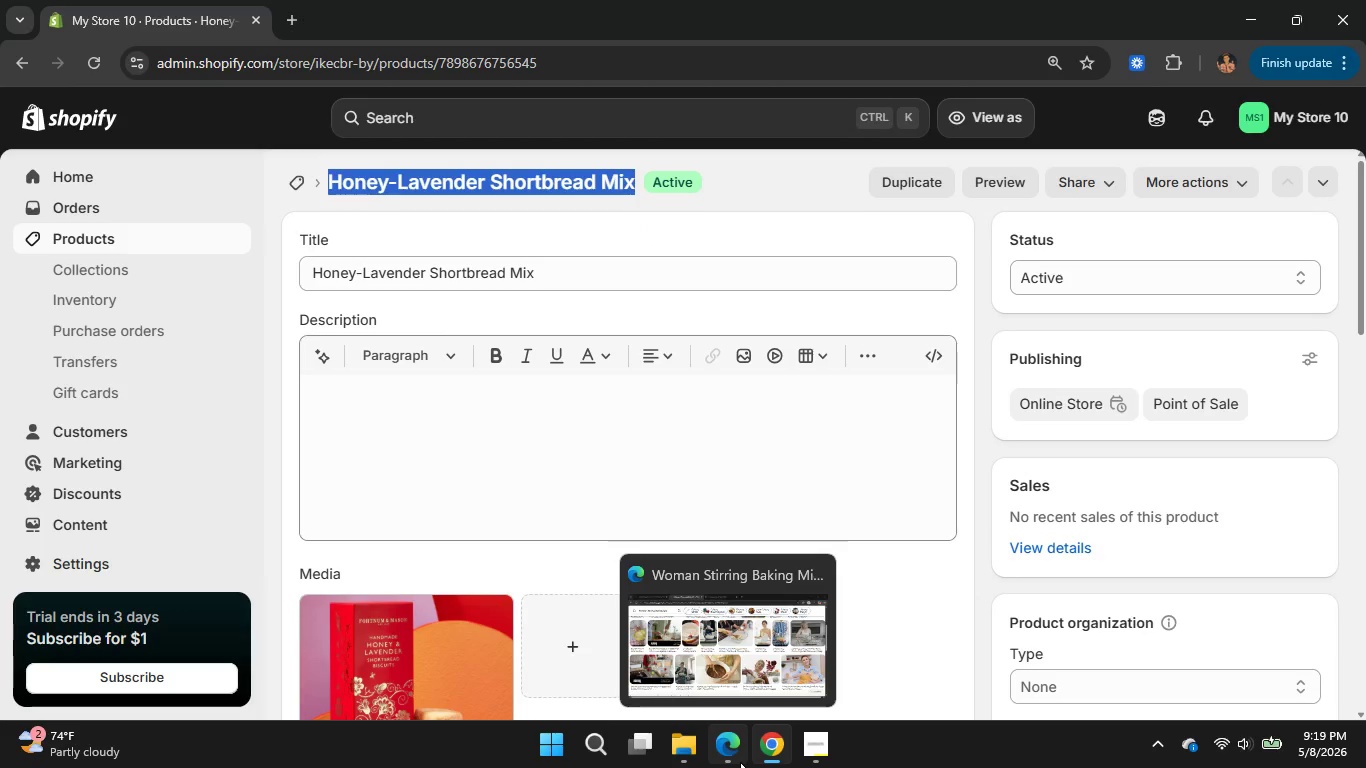 
left_click([740, 762])
 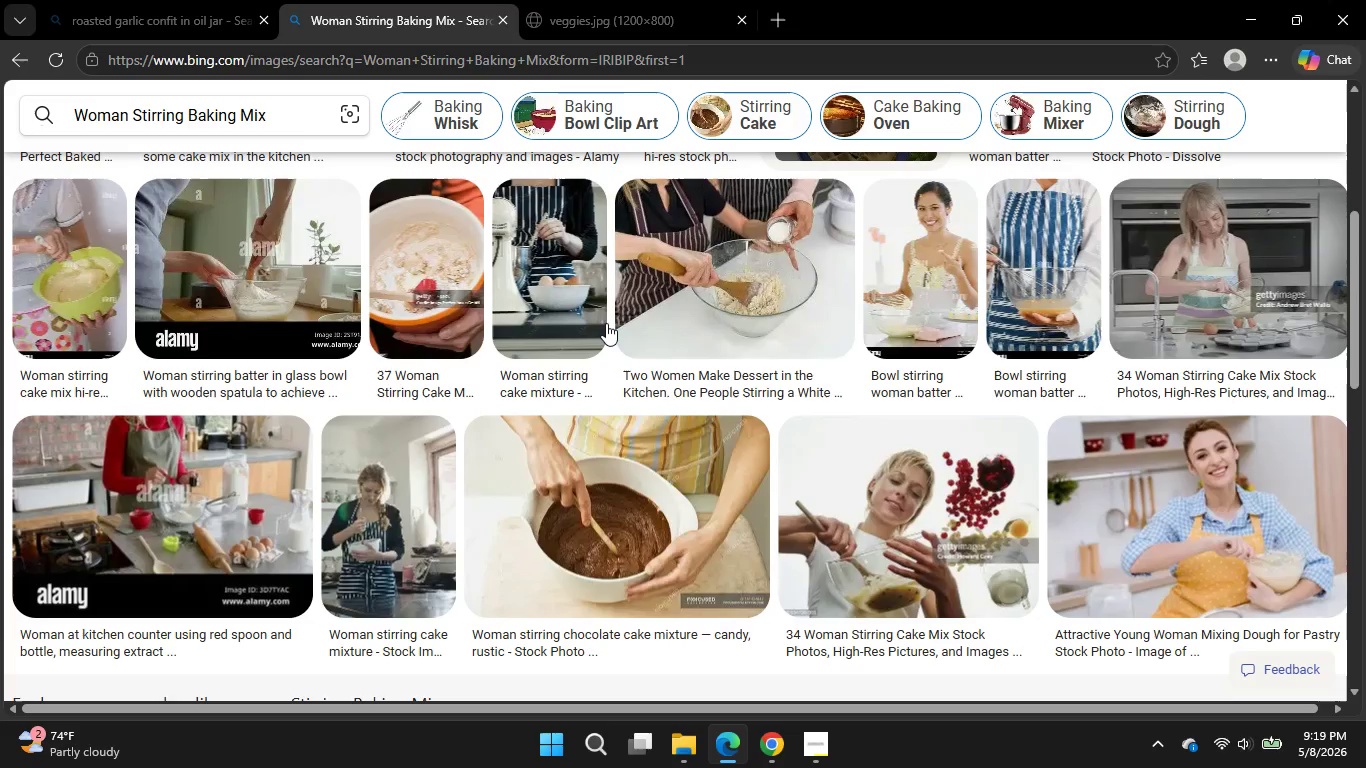 
scroll: coordinate [606, 323], scroll_direction: up, amount: 1.0
 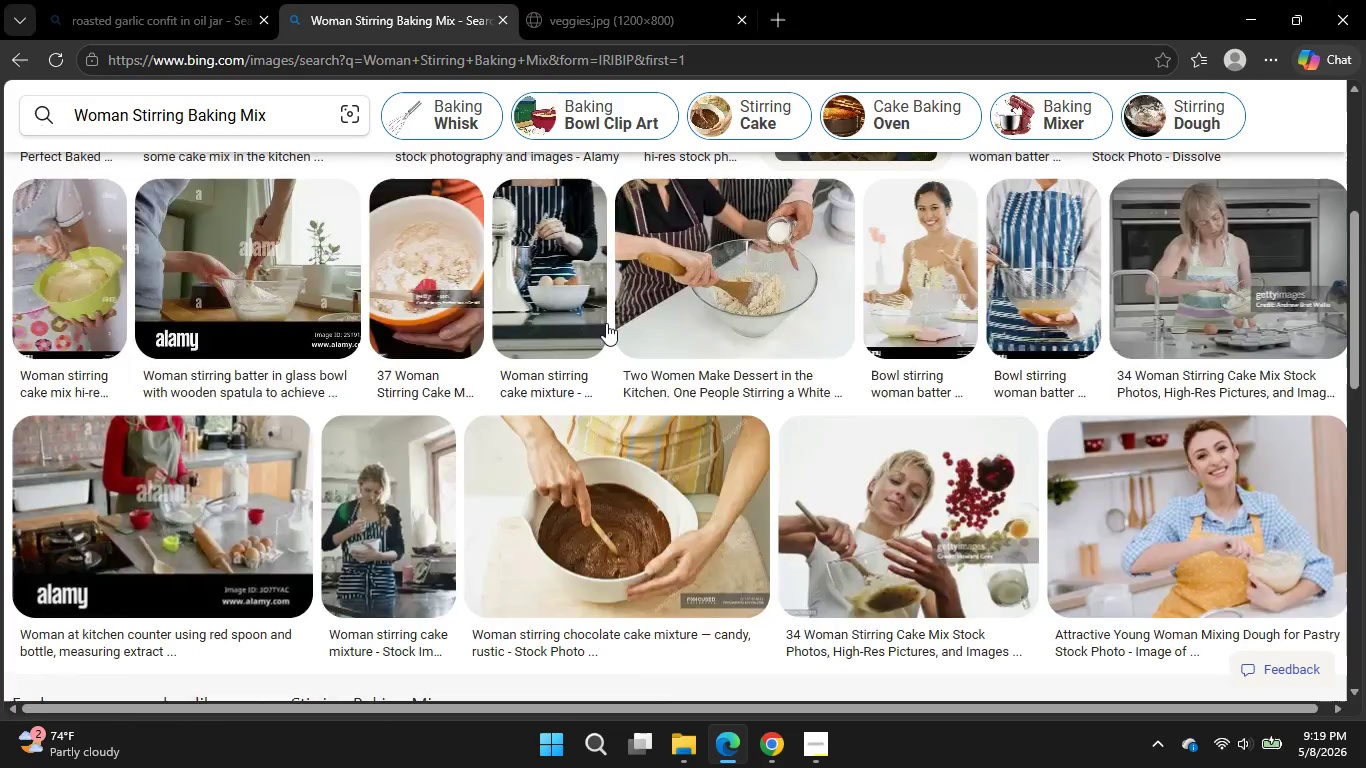 
left_click_drag(start_coordinate=[290, 117], to_coordinate=[135, 104])
 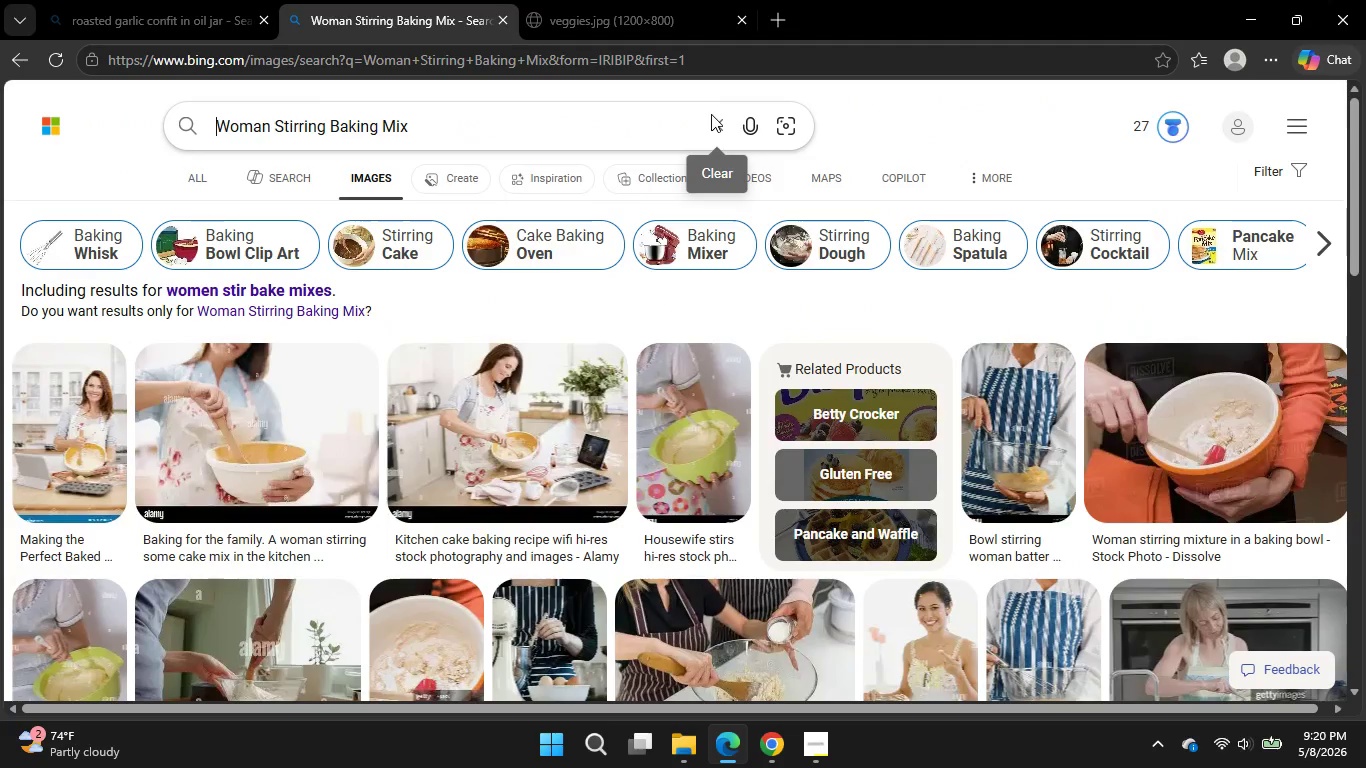 
left_click([711, 114])
 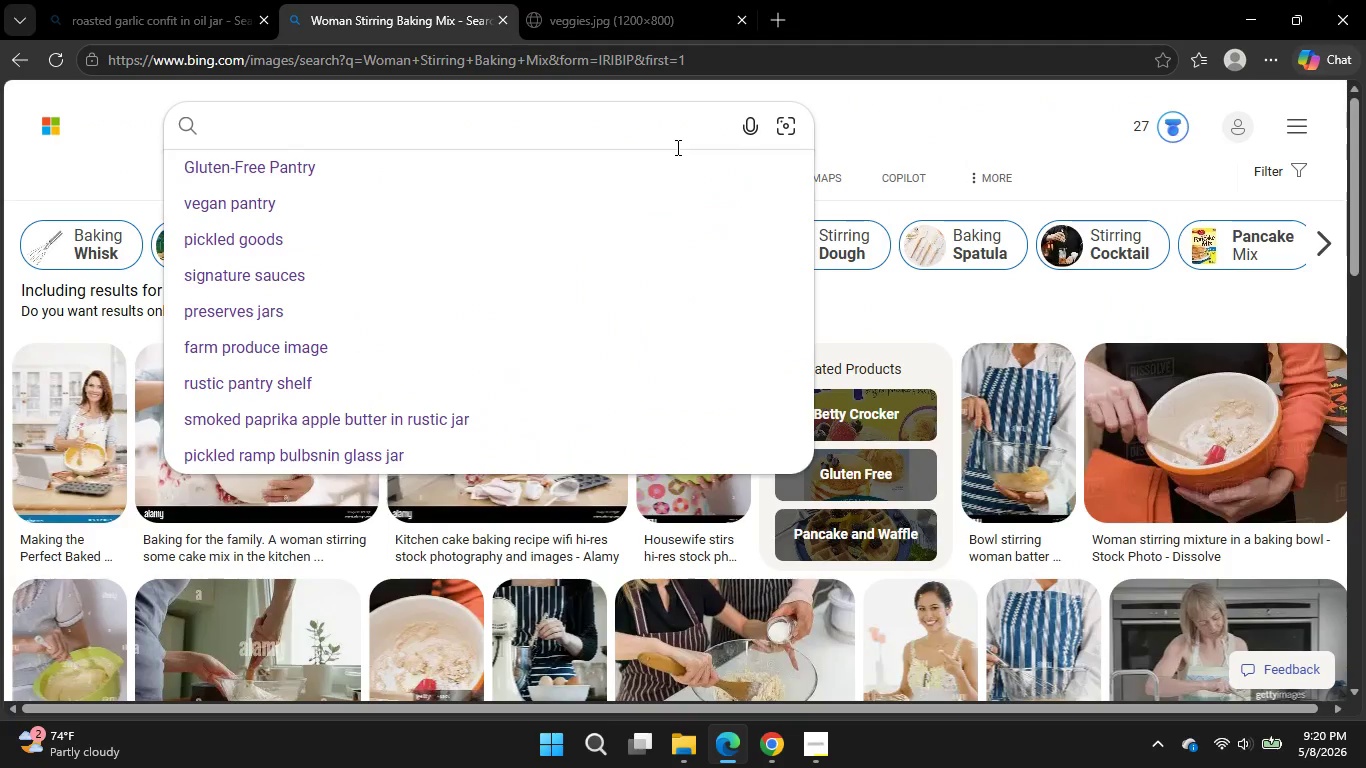 
key(Control+V)
 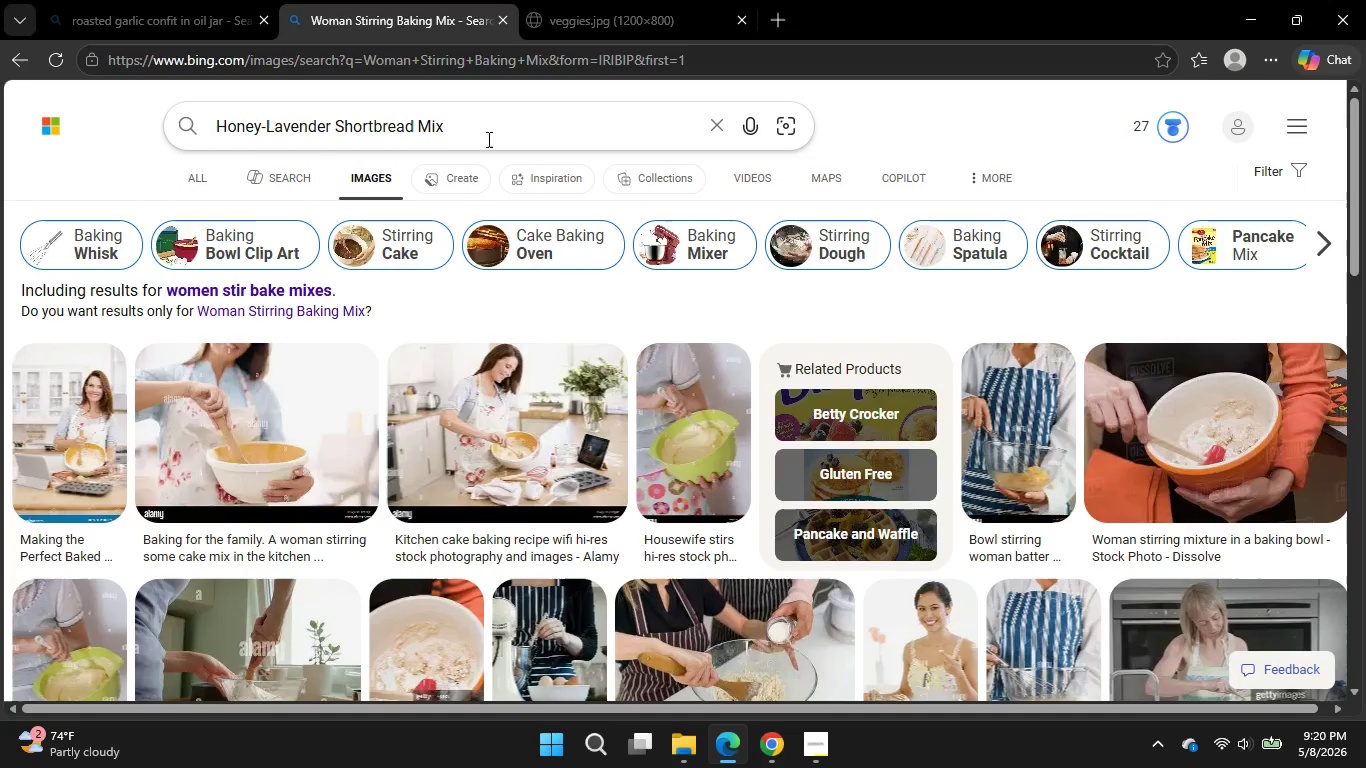 
key(Enter)
 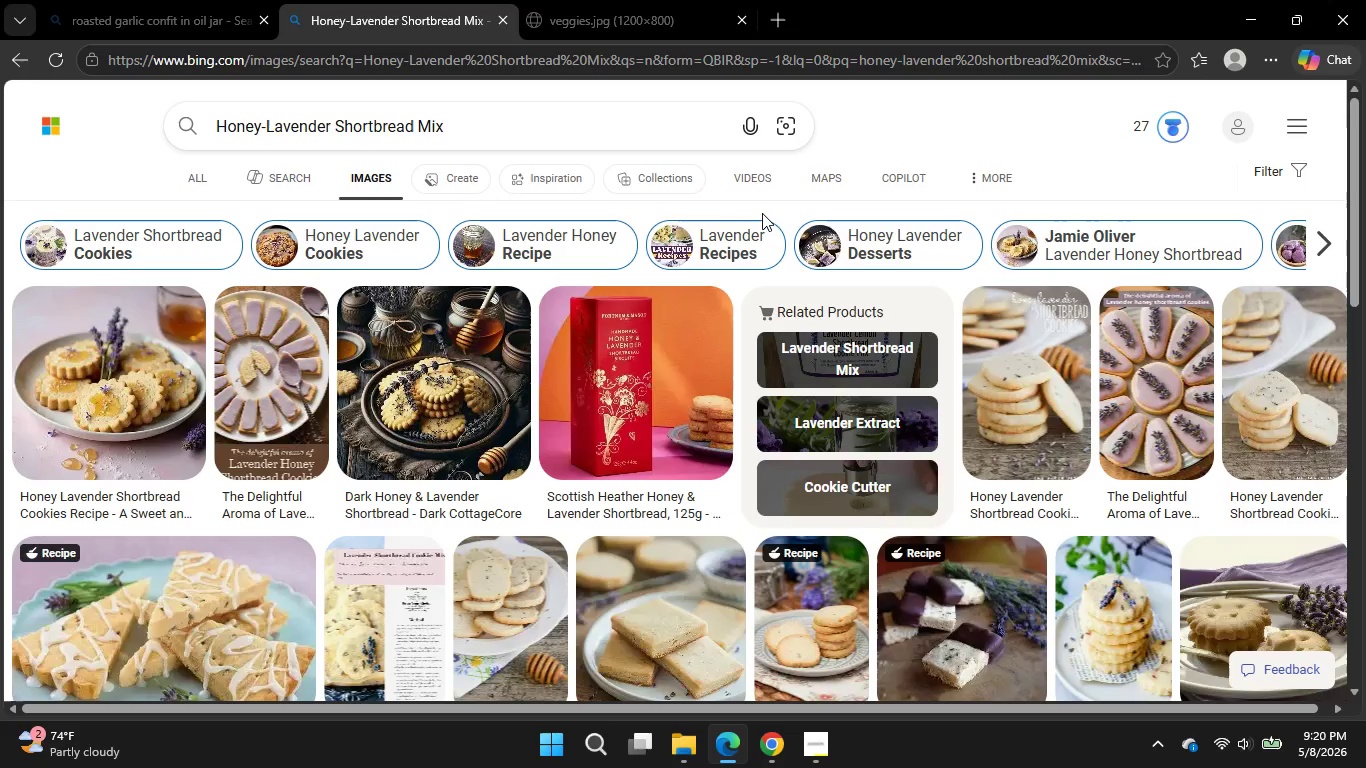 
wait(25.39)
 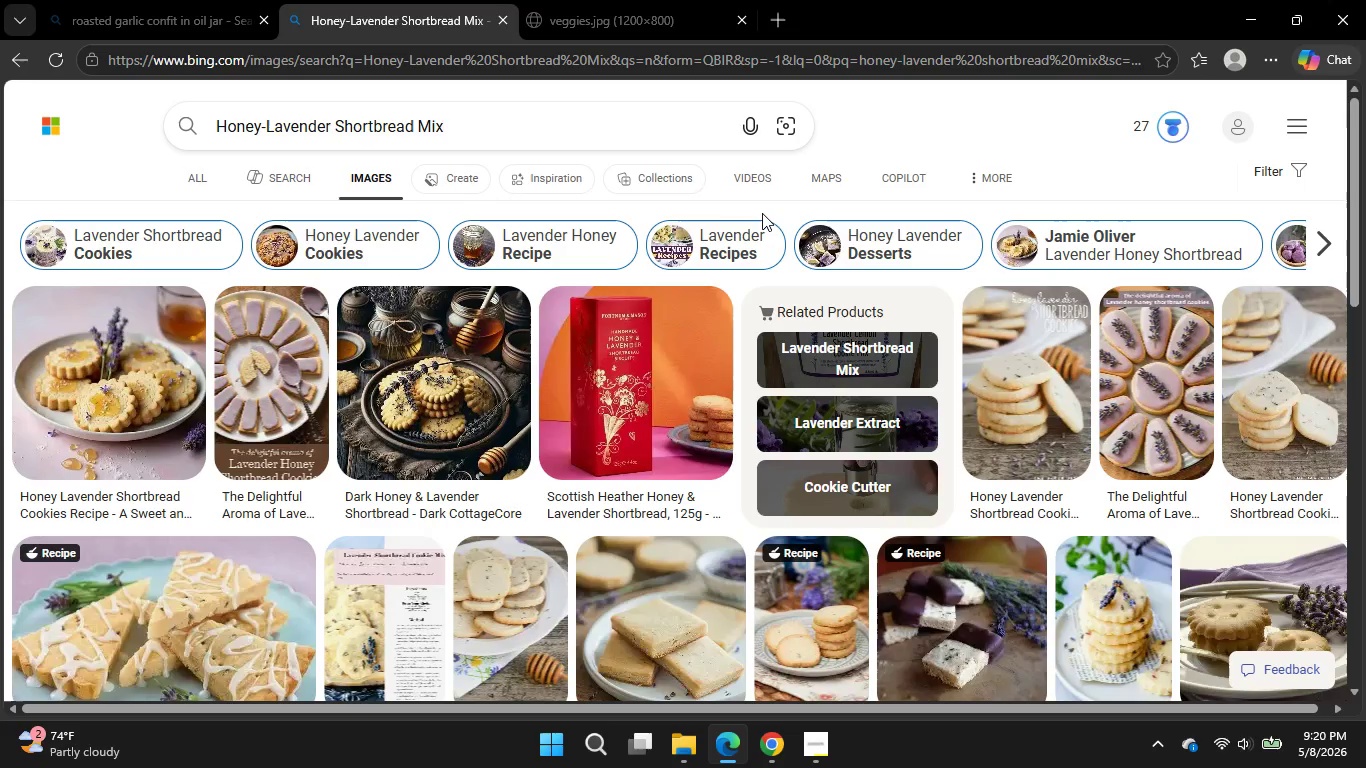 
left_click([630, 390])
 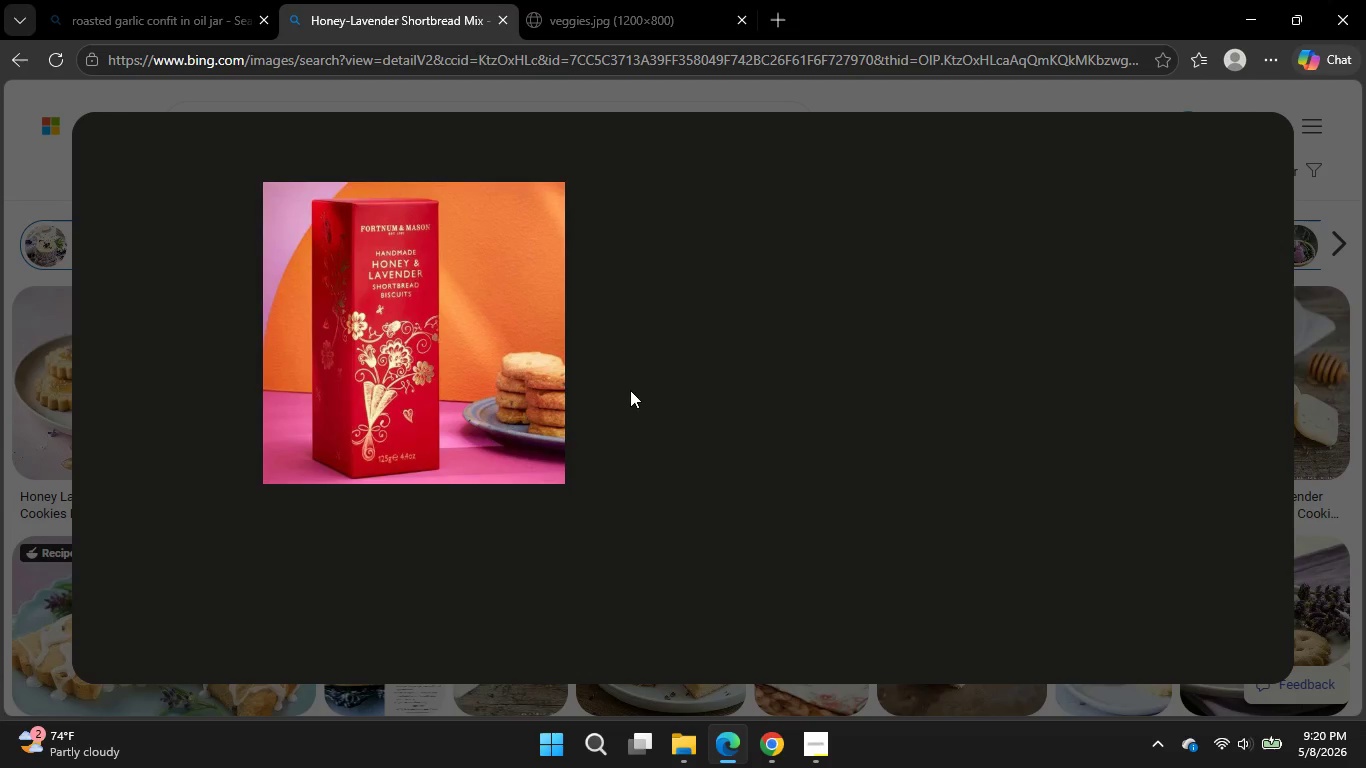 
wait(8.75)
 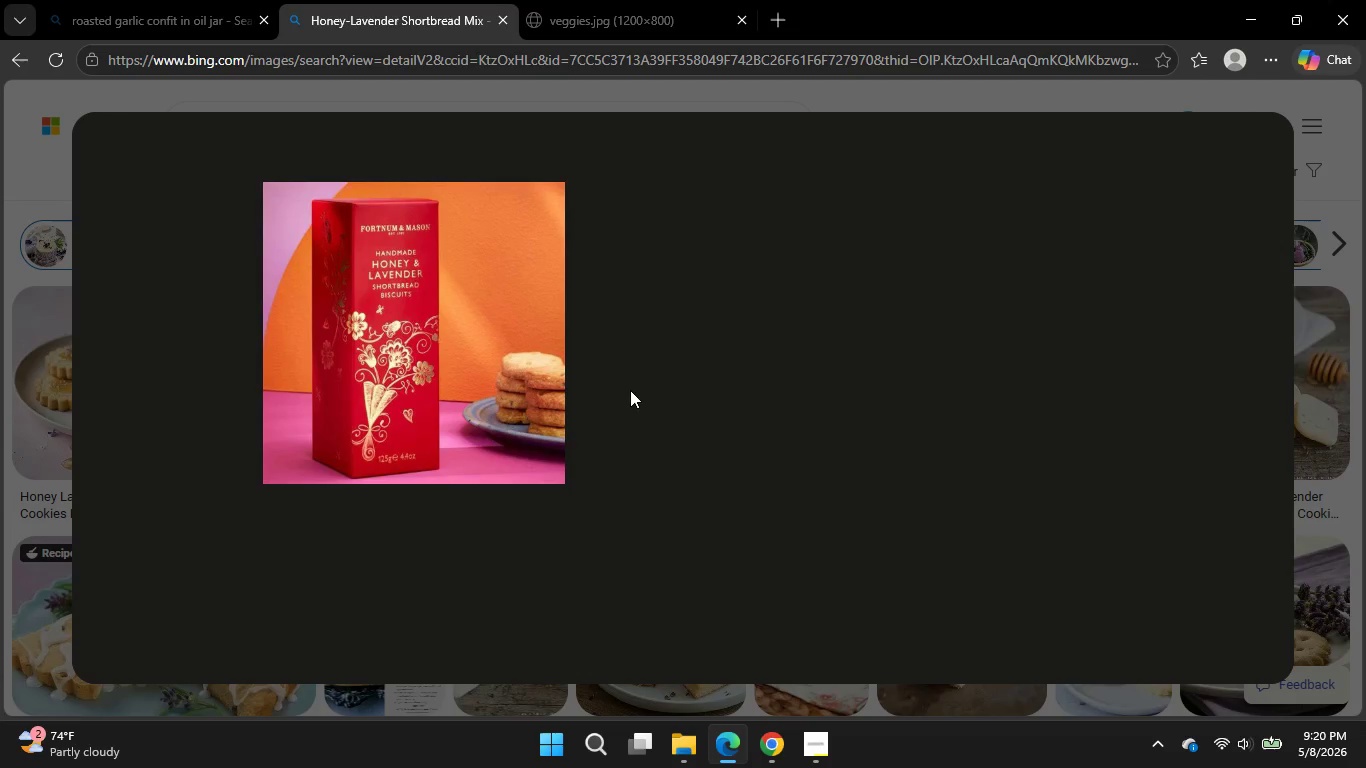 
left_click([230, 565])
 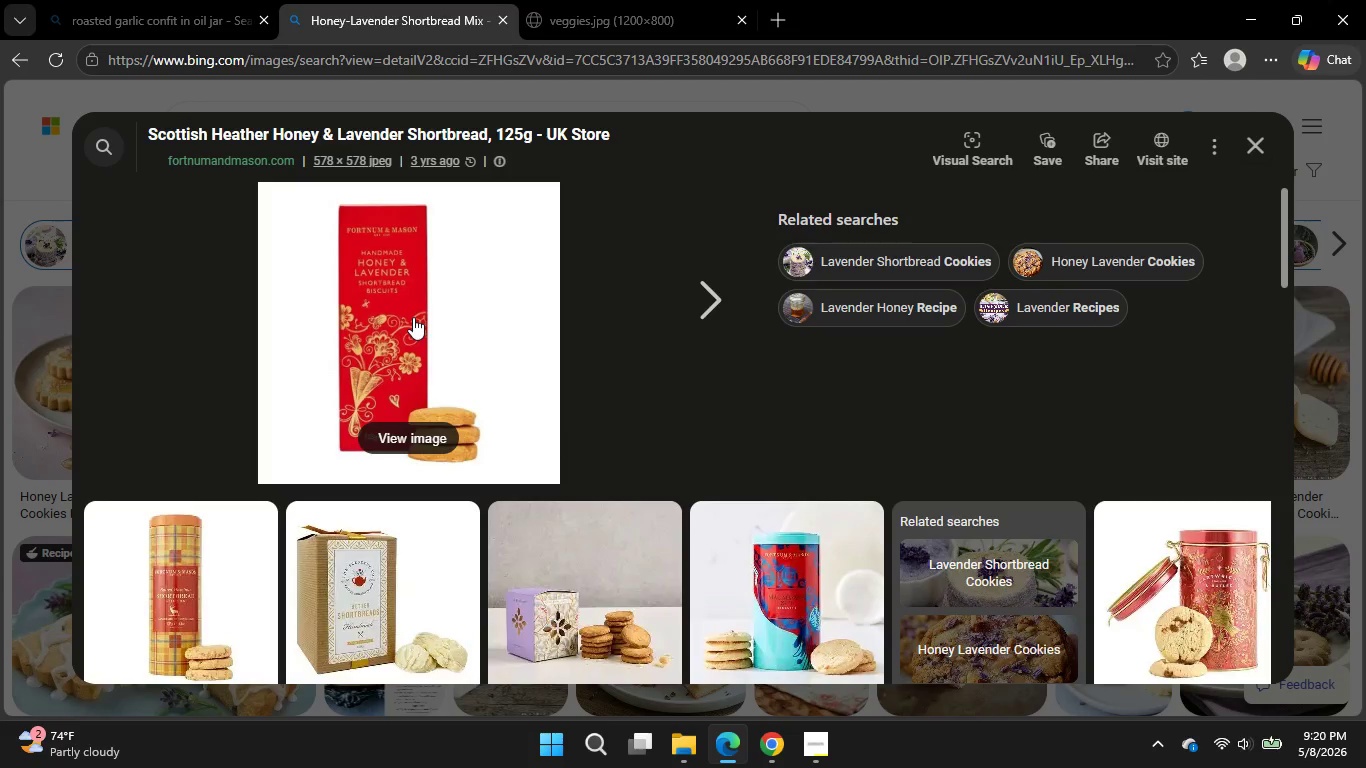 
wait(5.58)
 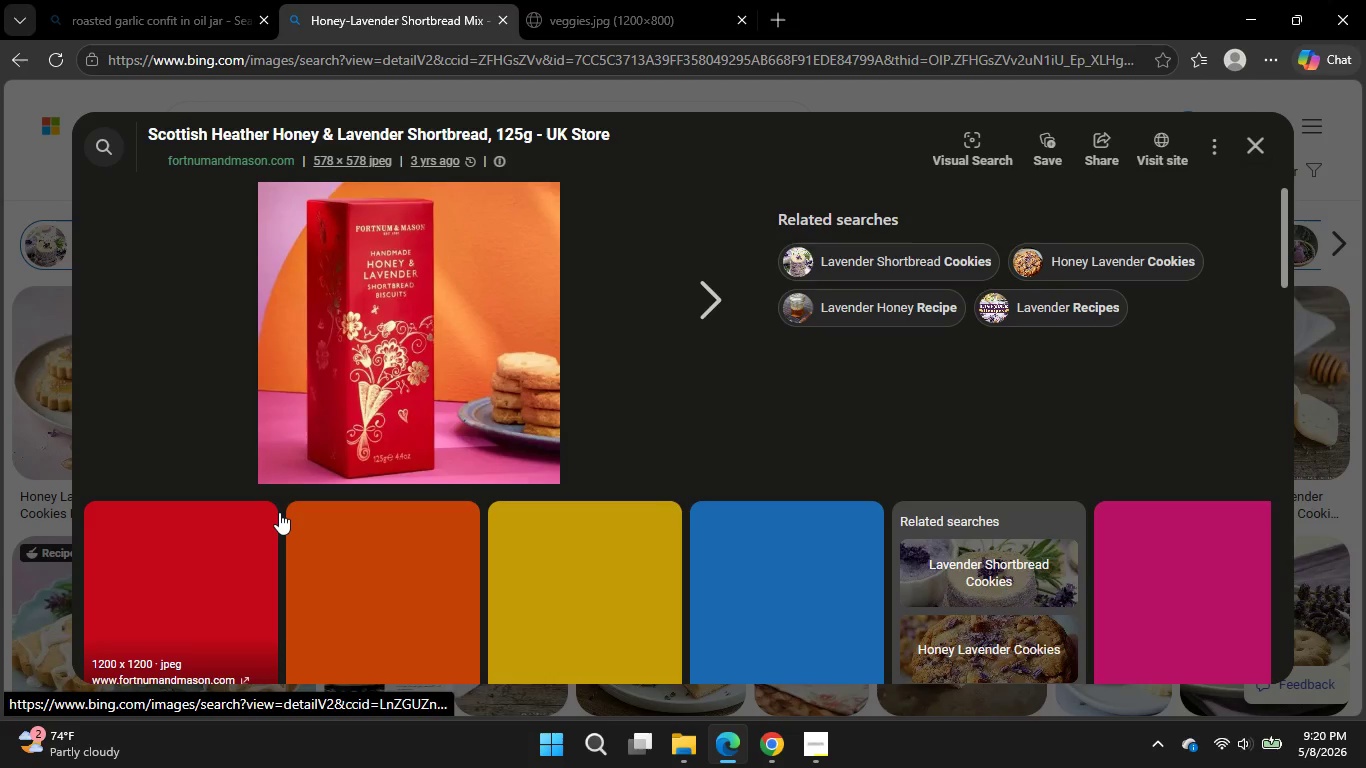 
left_click([407, 434])
 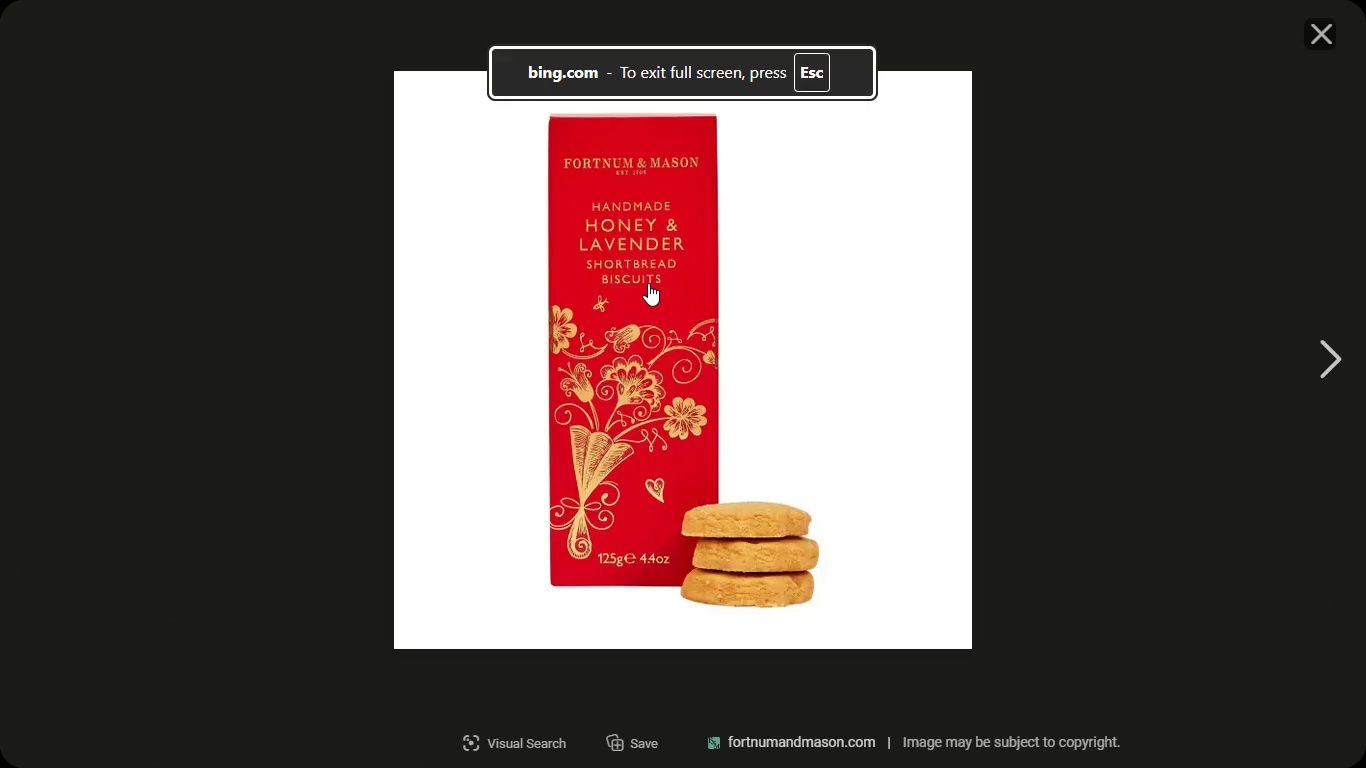 
right_click([648, 283])
 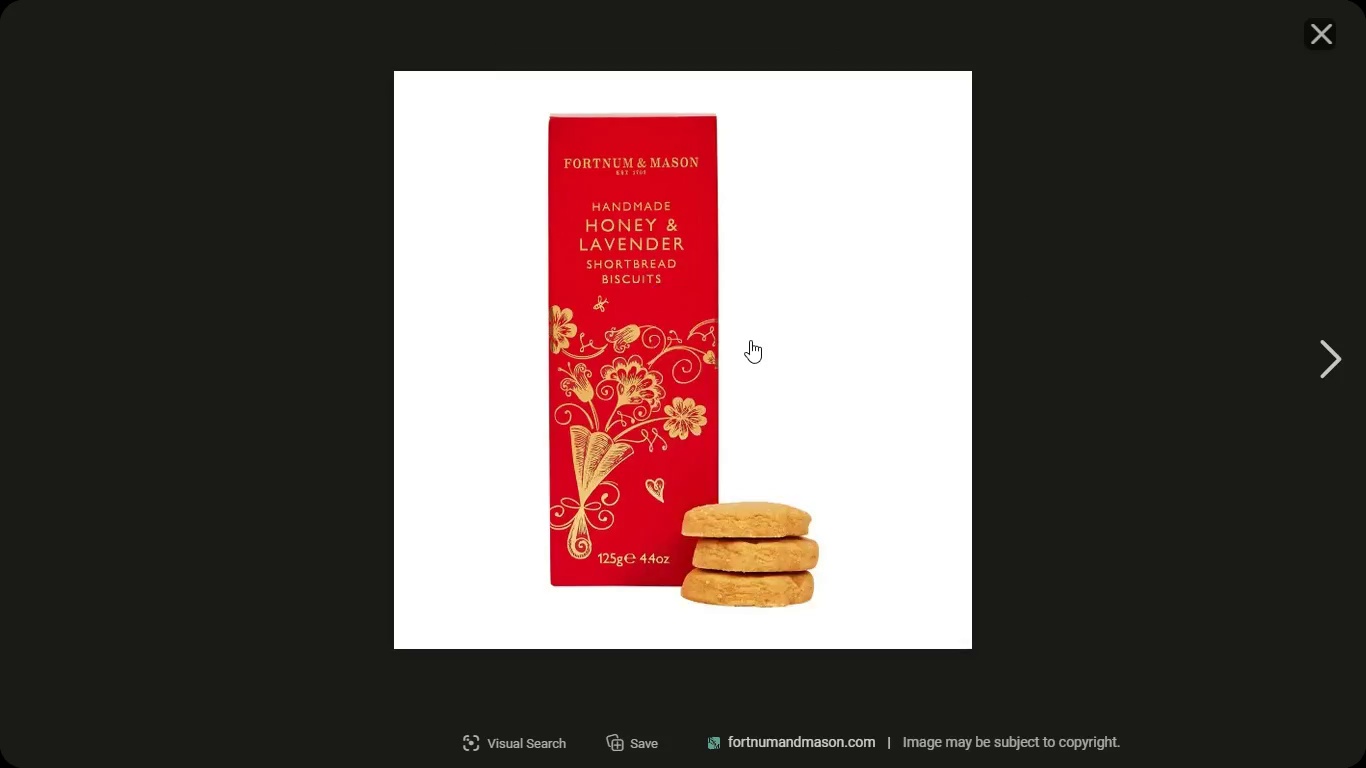 
left_click([750, 340])
 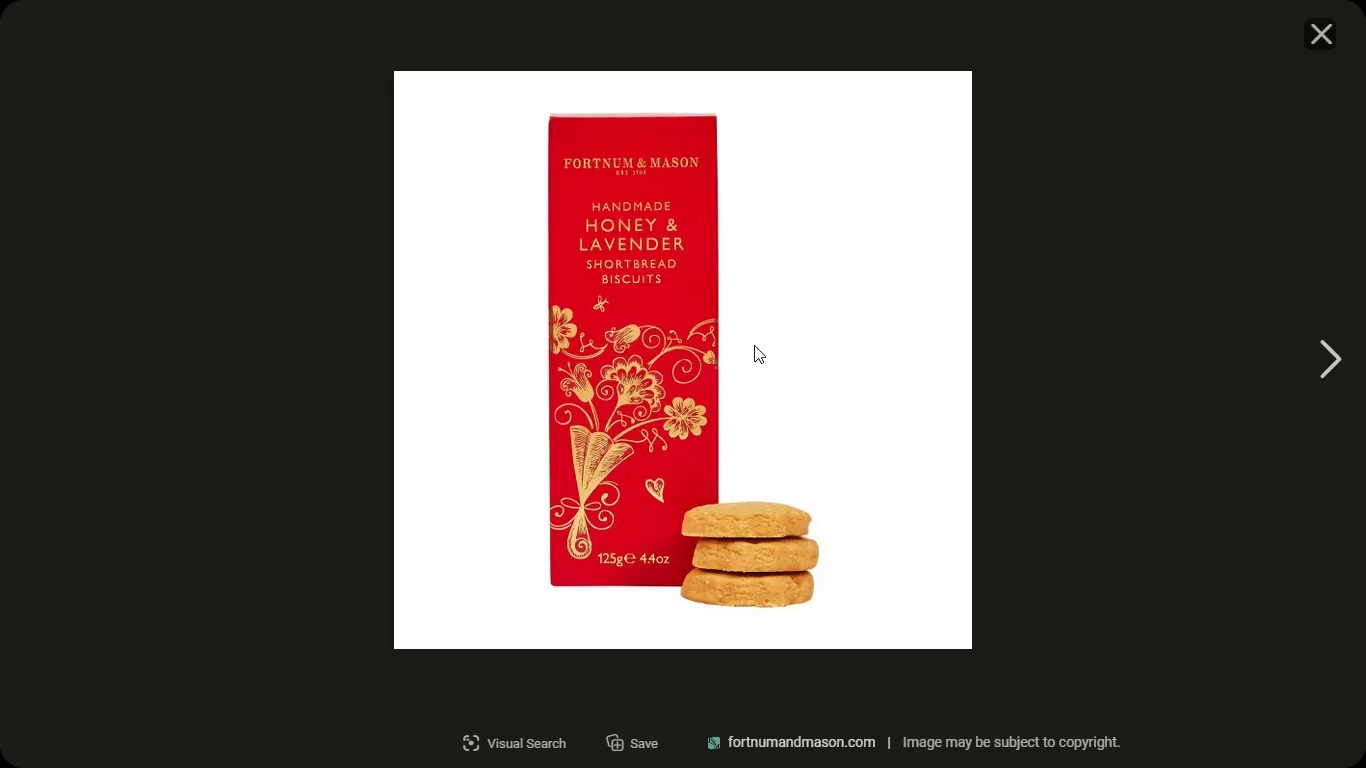 
wait(11.14)
 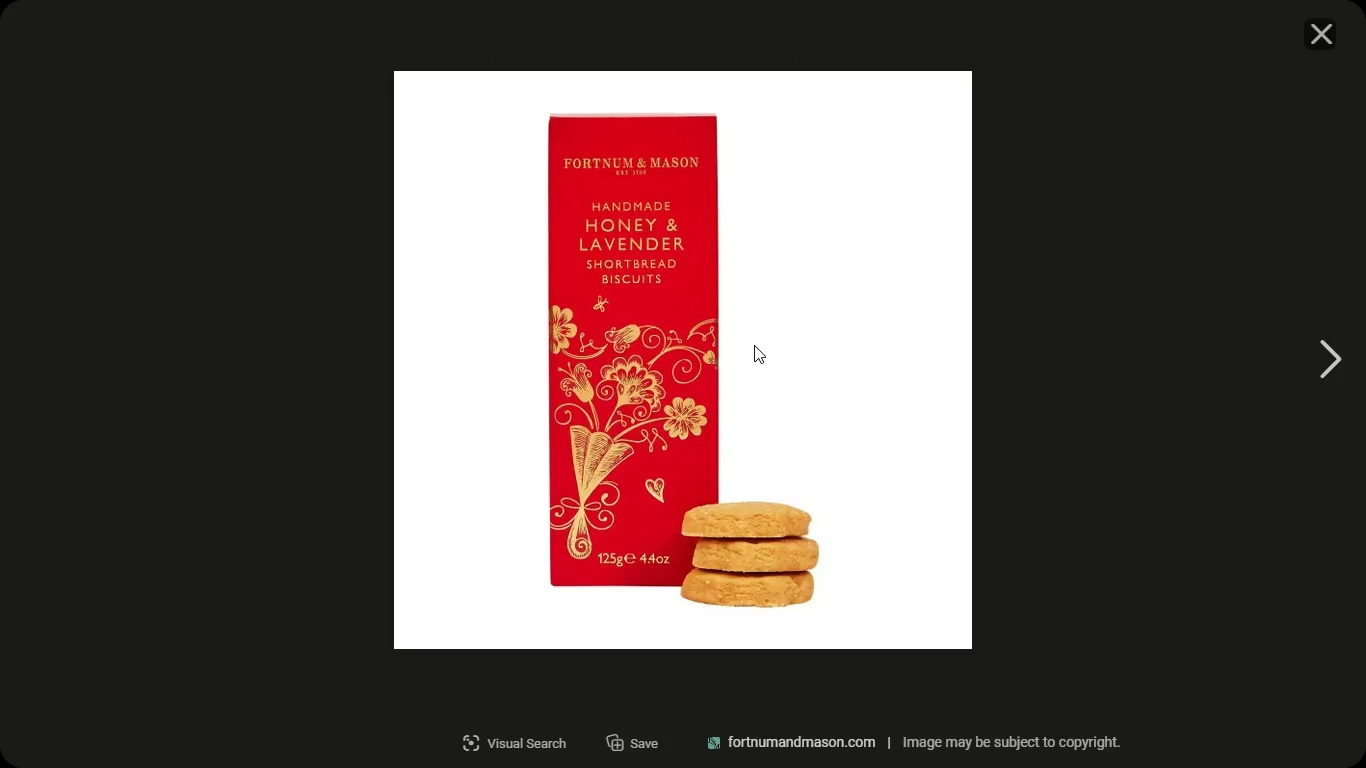 
type(p1)
 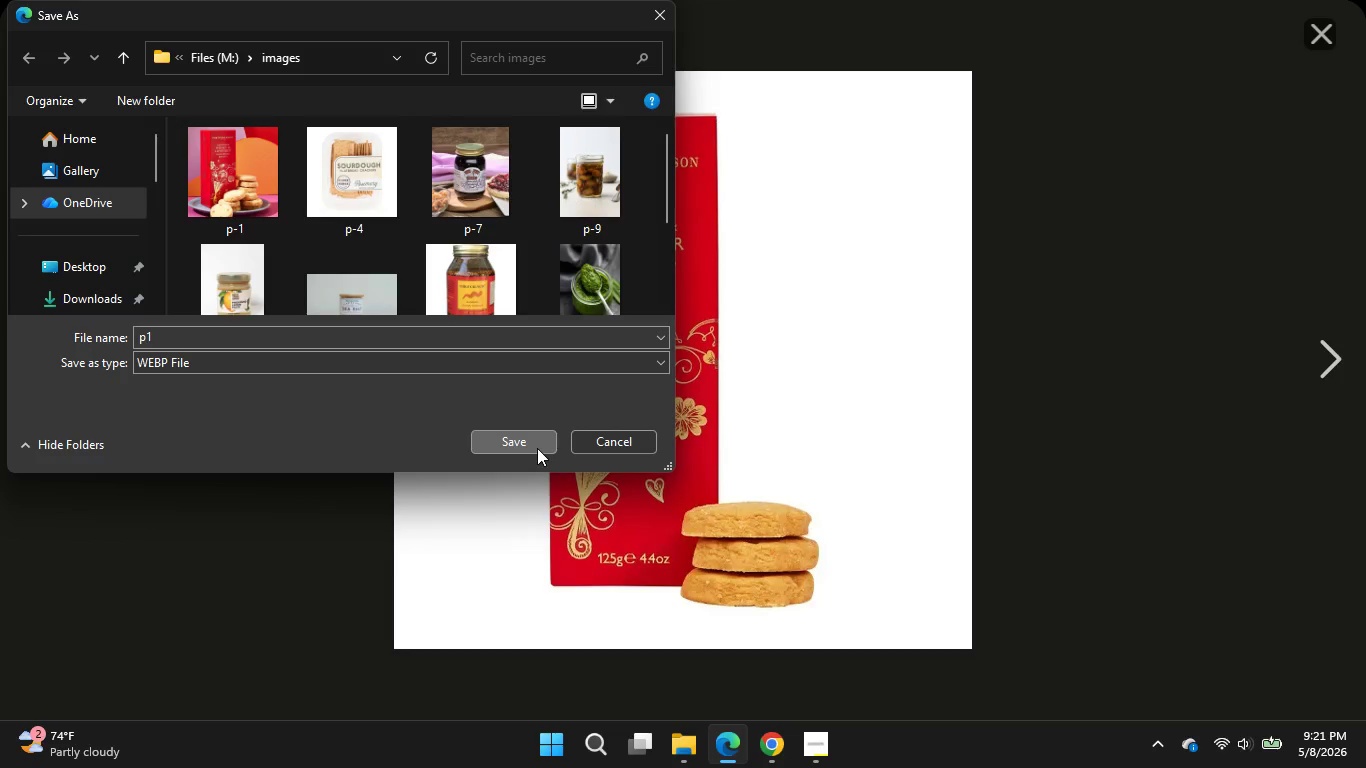 
left_click([537, 448])
 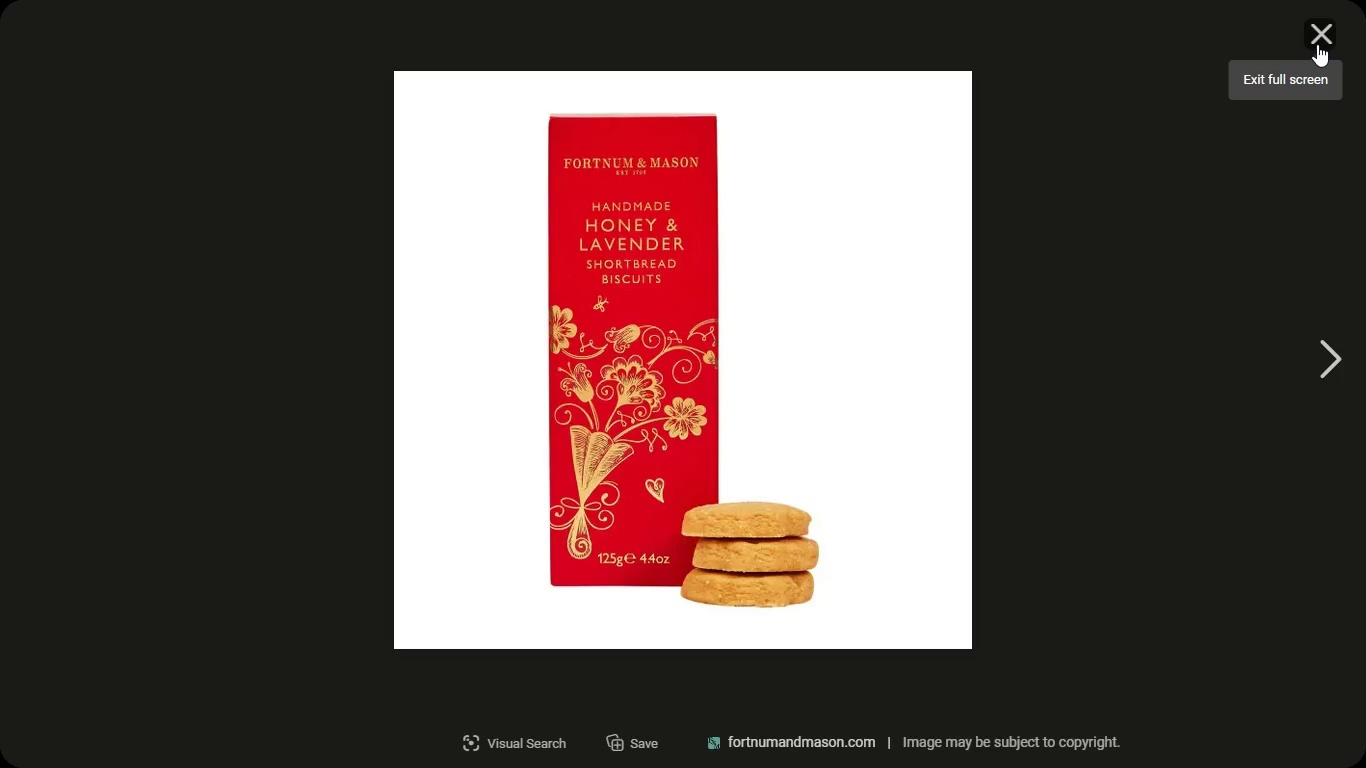 
left_click([1317, 43])
 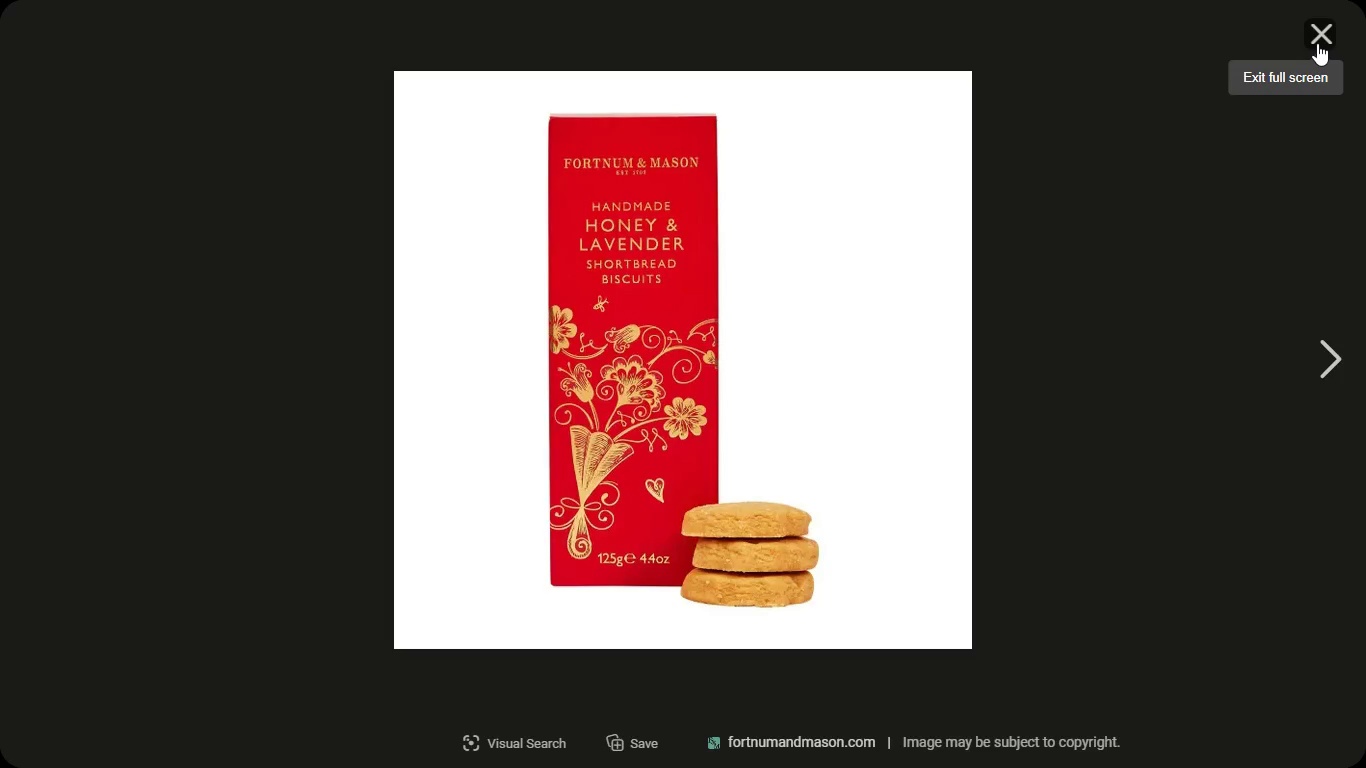 
left_click([773, 725])
 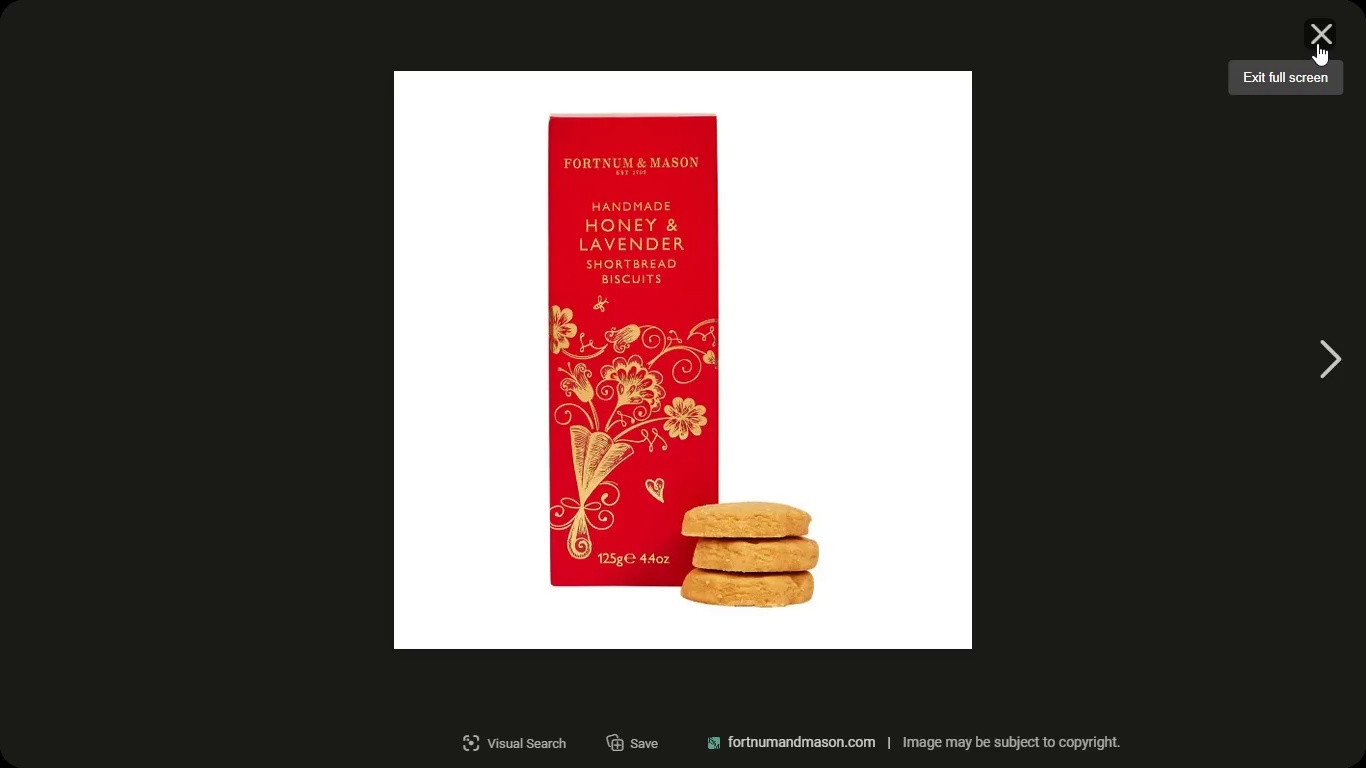 
left_click([743, 618])
 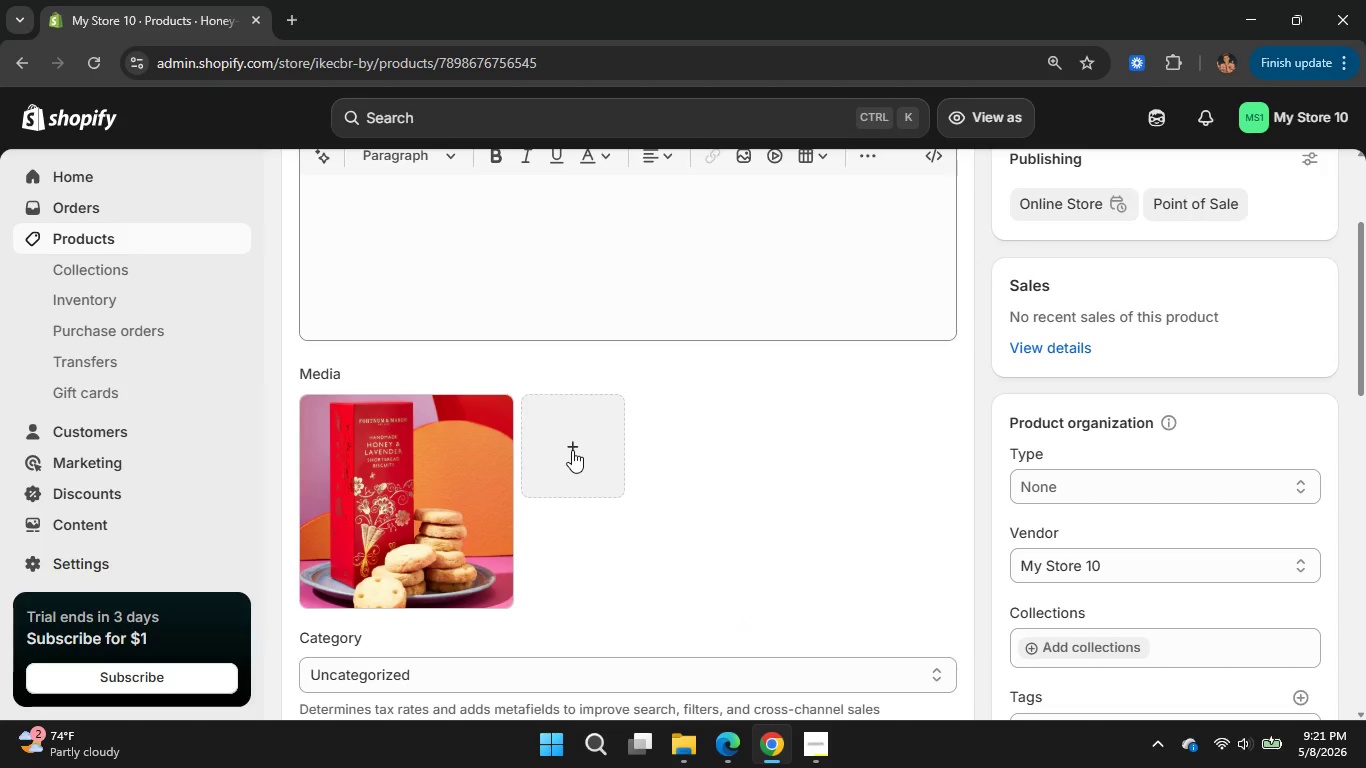 
scroll: coordinate [694, 466], scroll_direction: down, amount: 1.0
 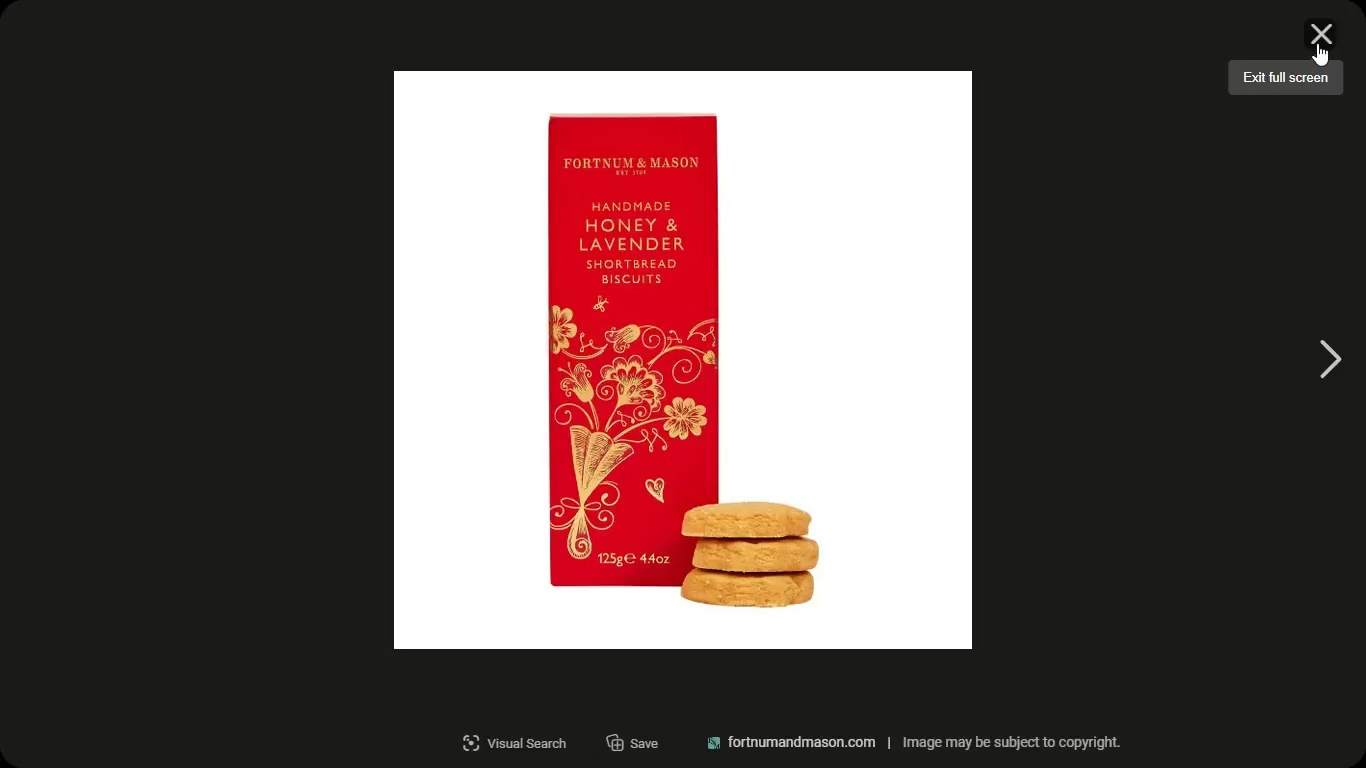 
left_click([572, 450])
 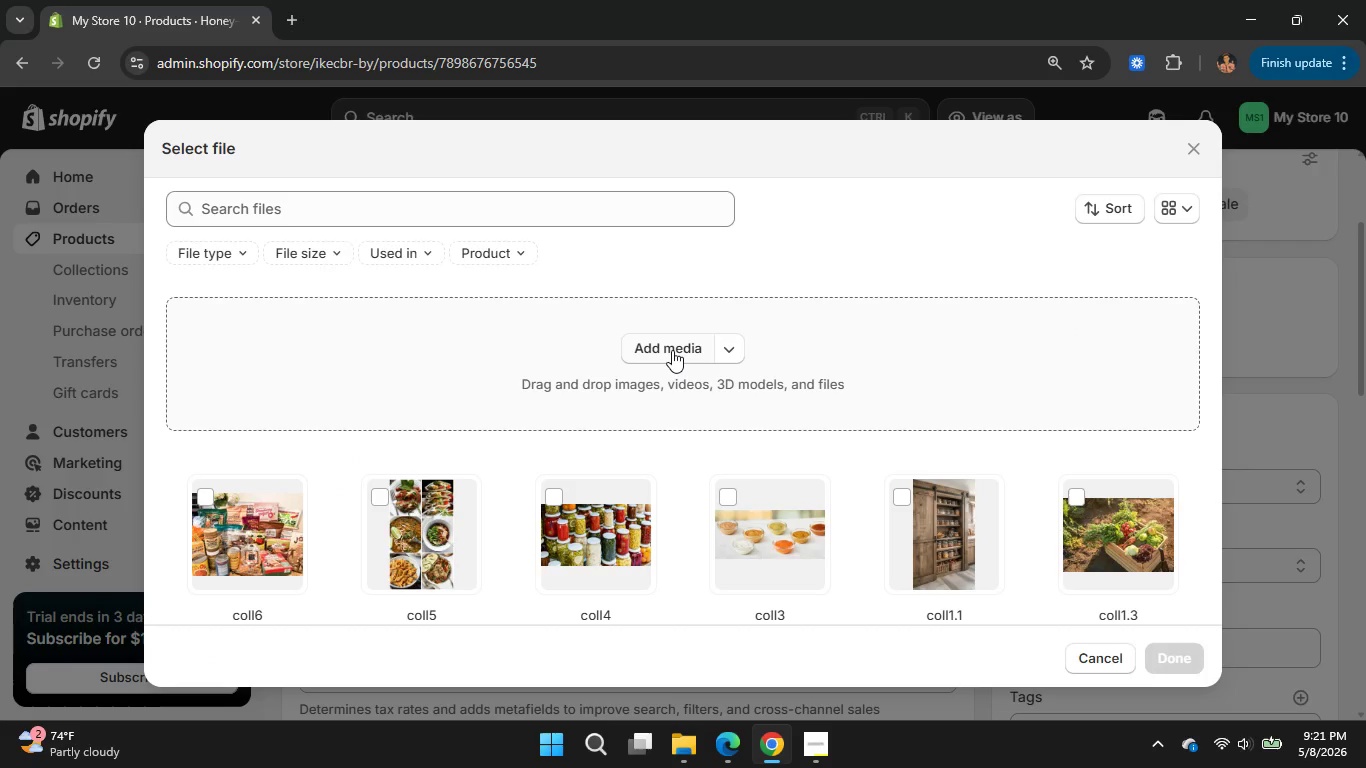 
wait(6.94)
 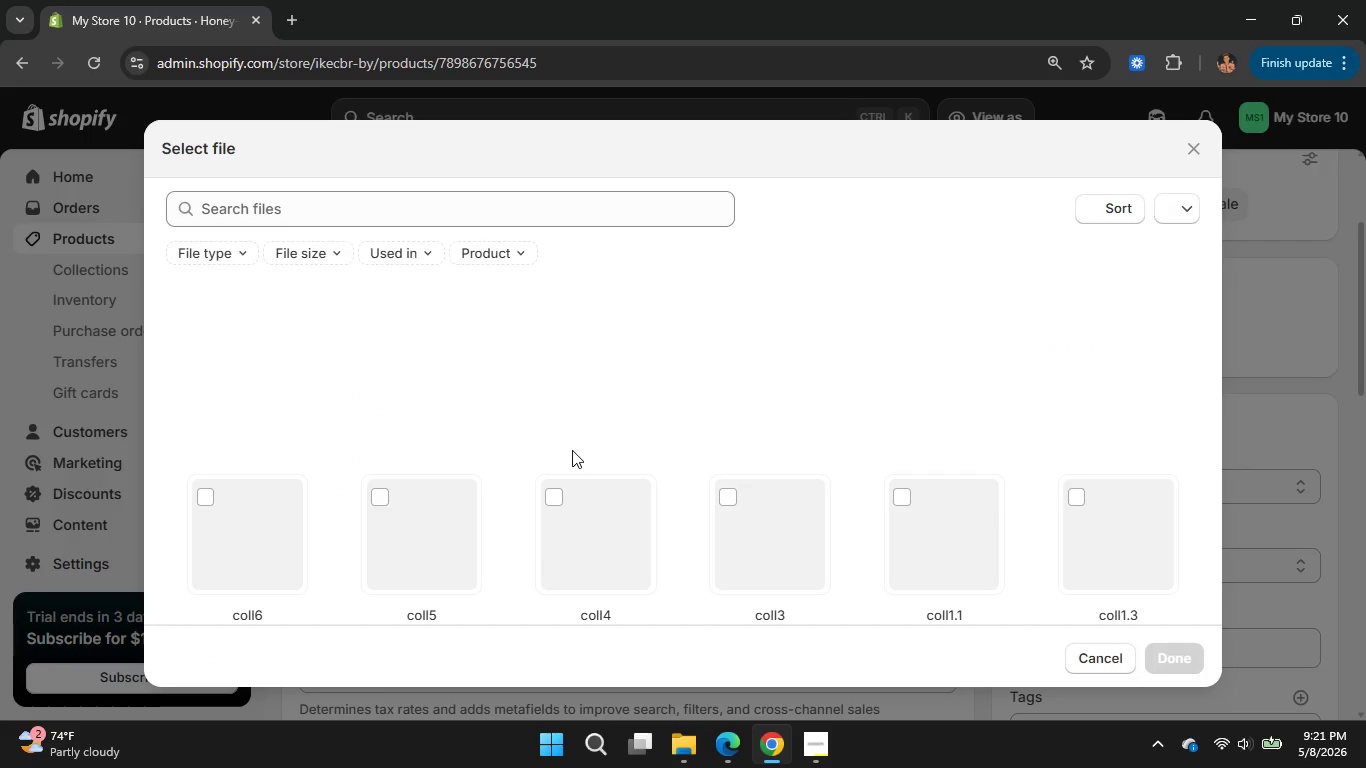 
left_click([672, 349])
 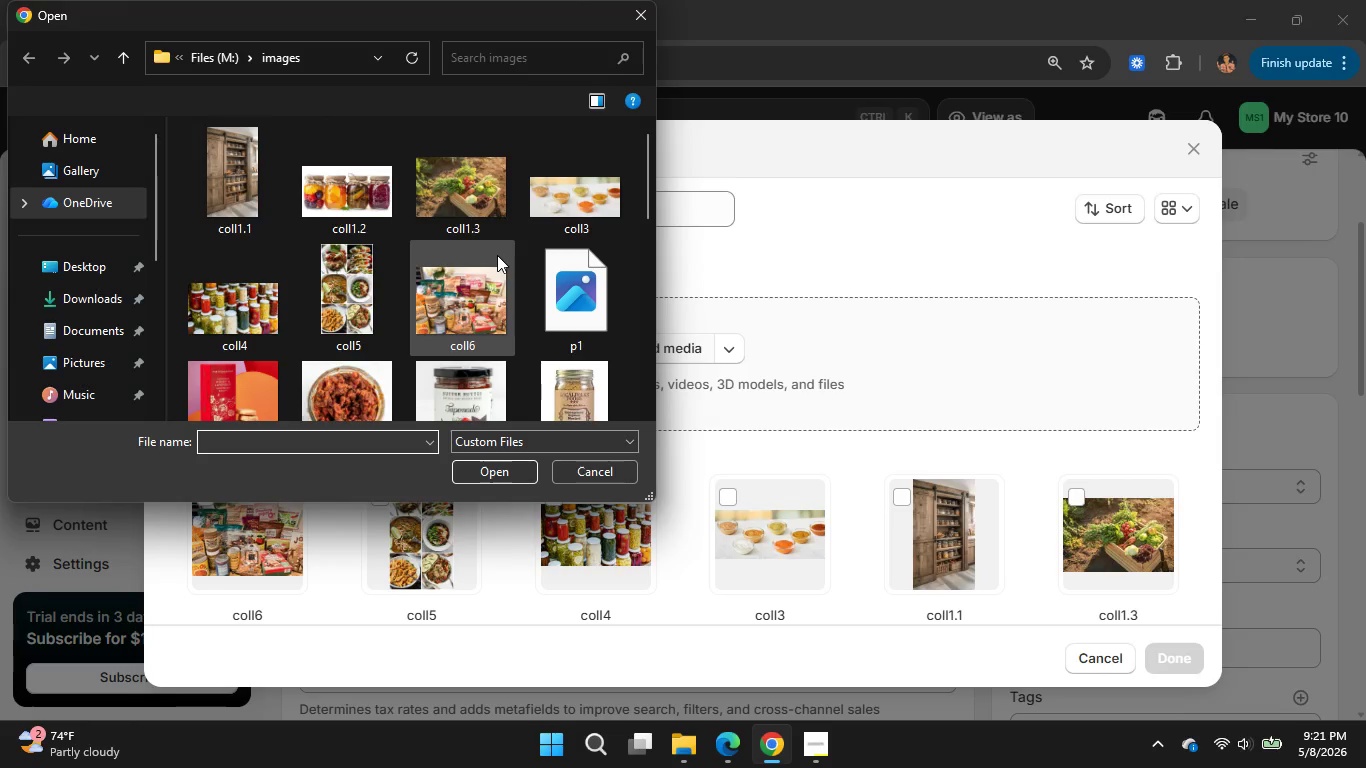 
wait(16.64)
 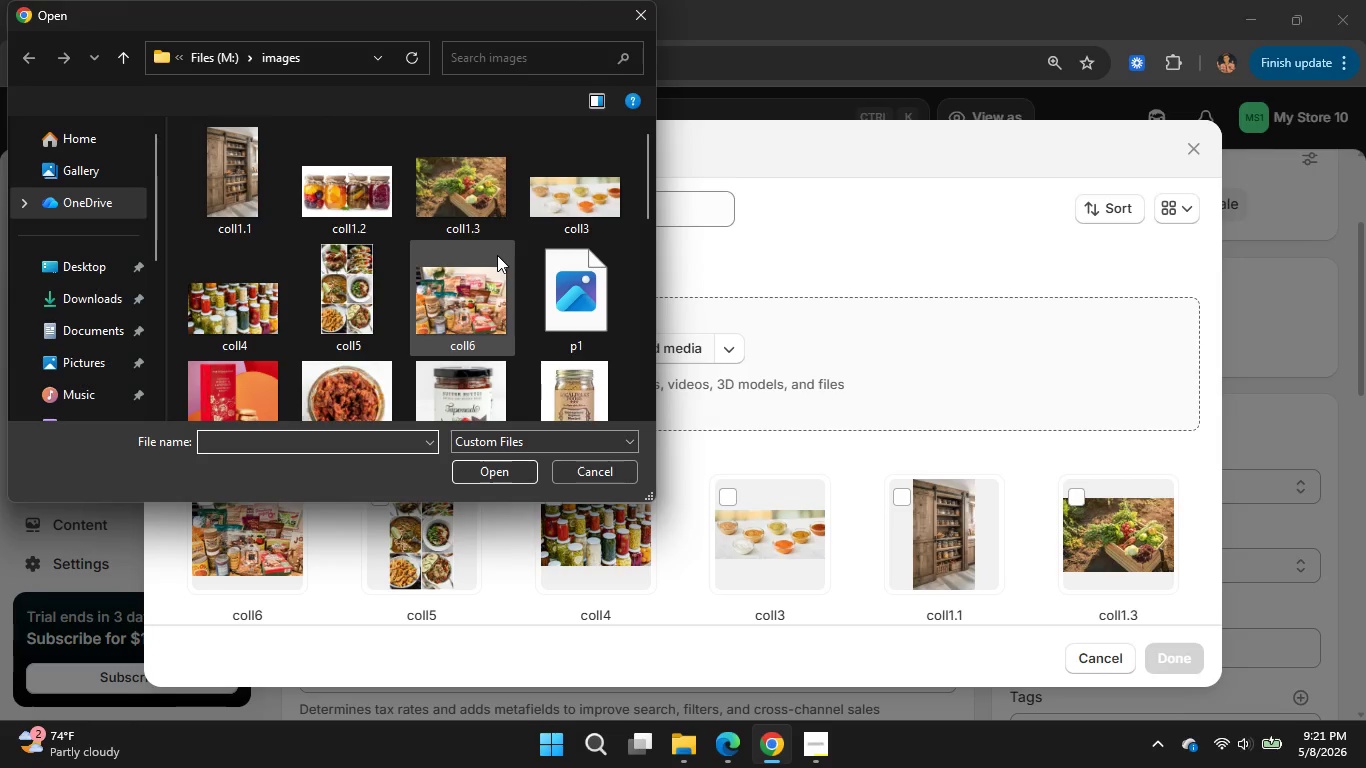 
mouse_move([372, 264])
 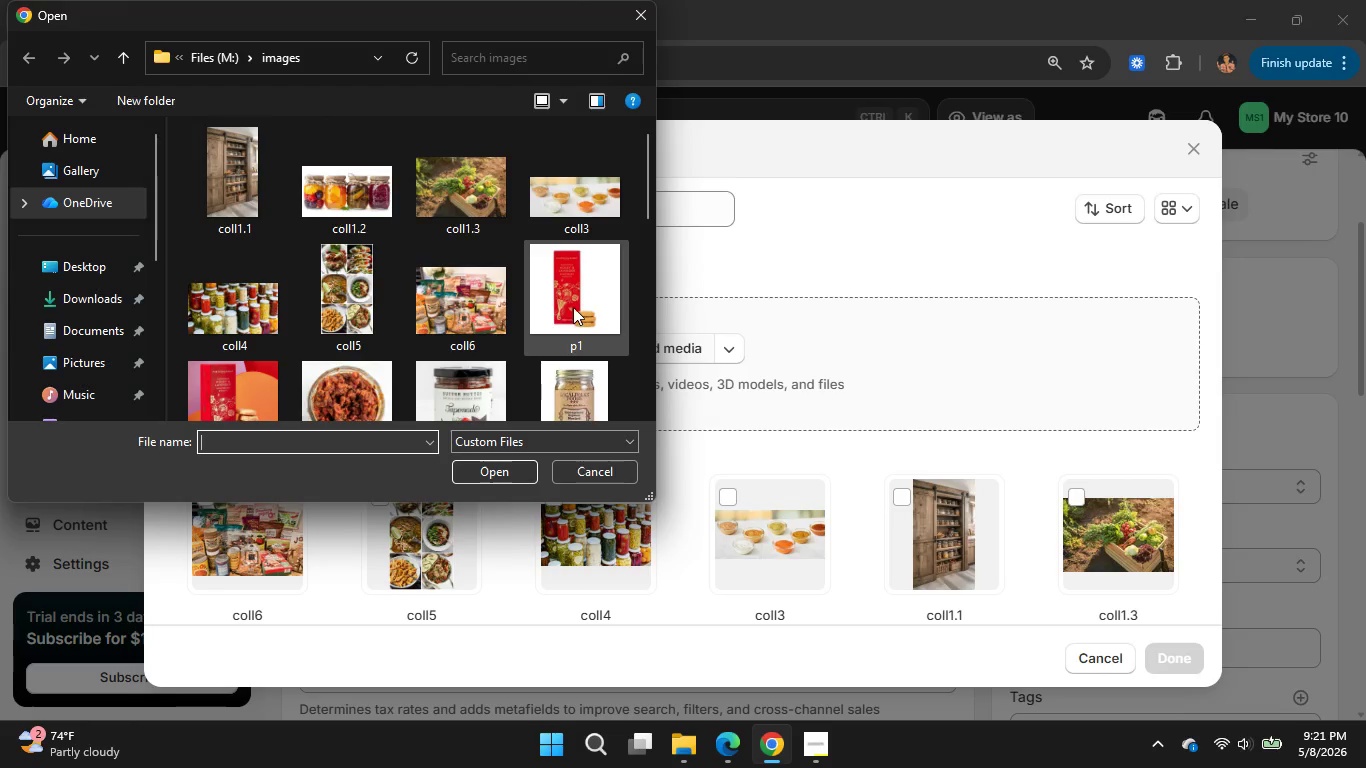 
left_click([573, 307])
 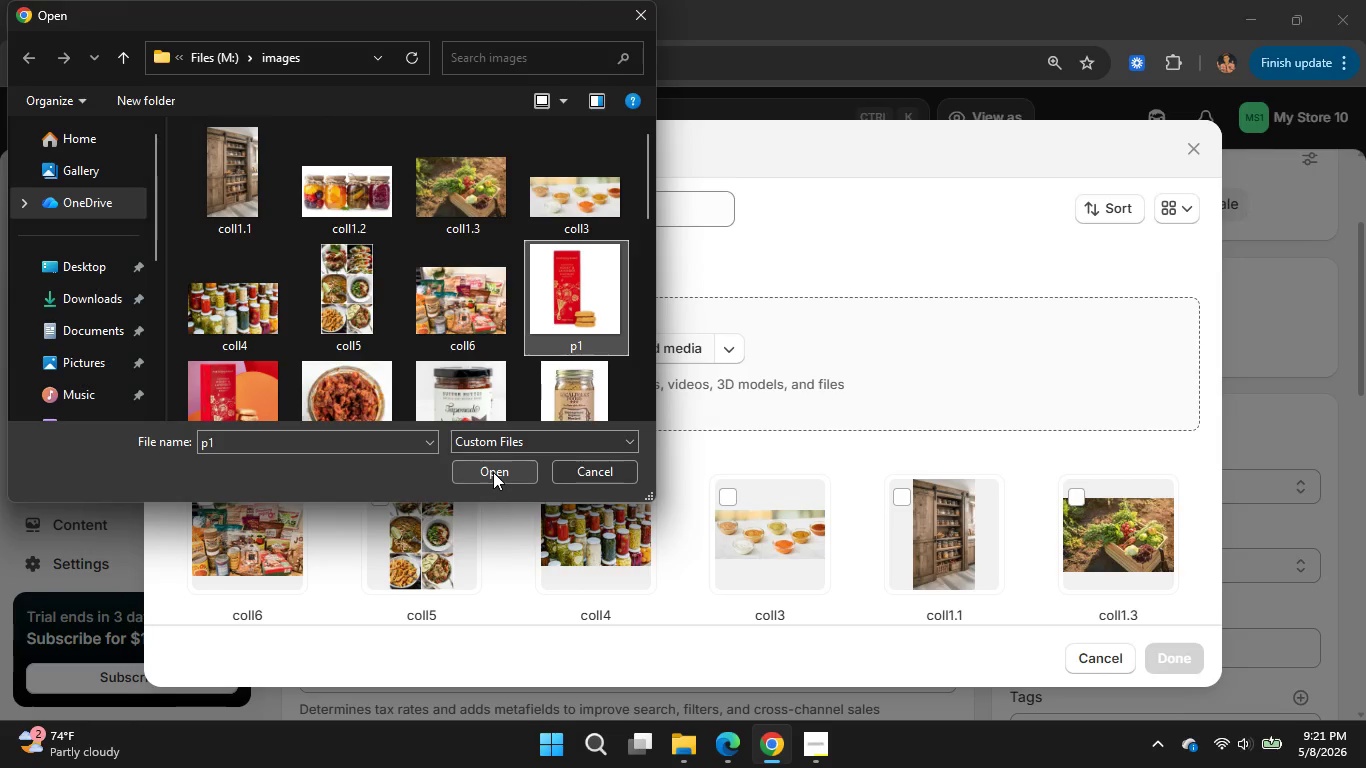 
left_click([493, 472])
 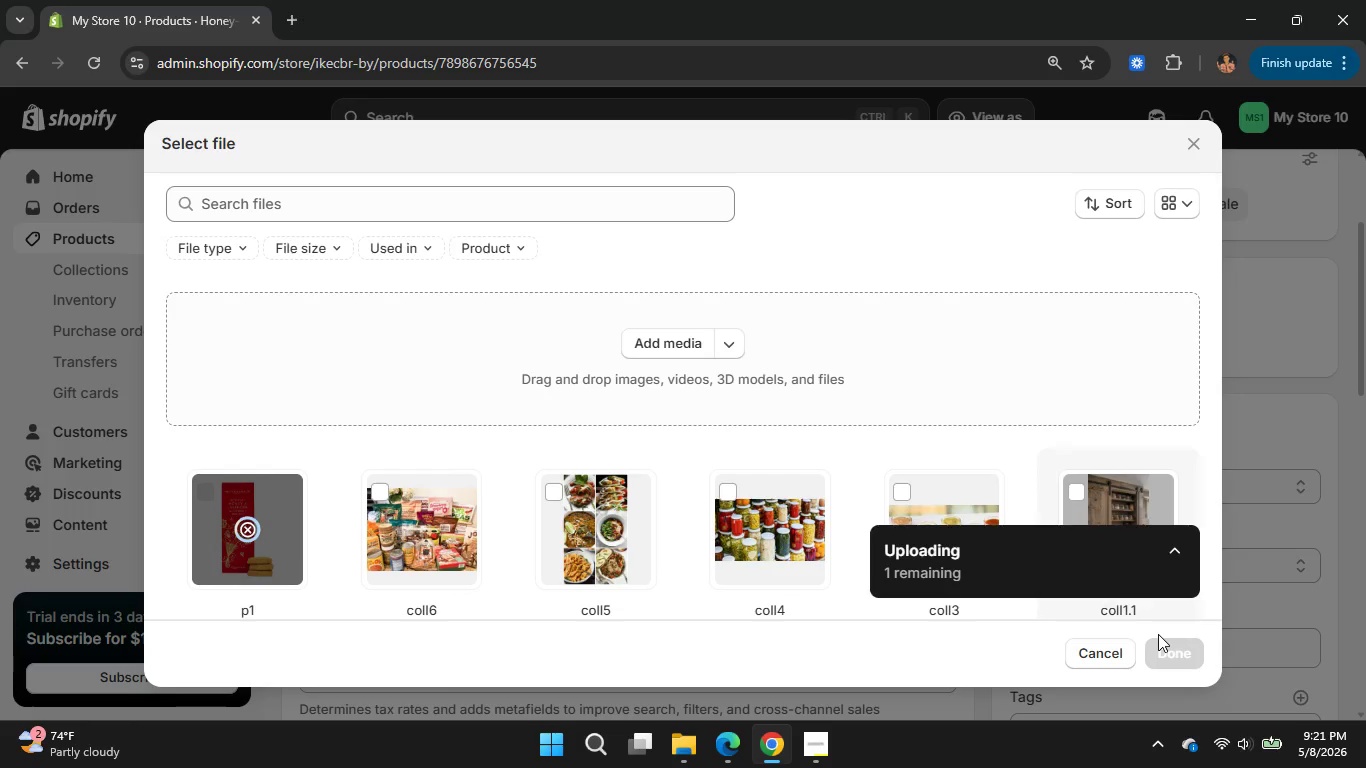 
wait(8.31)
 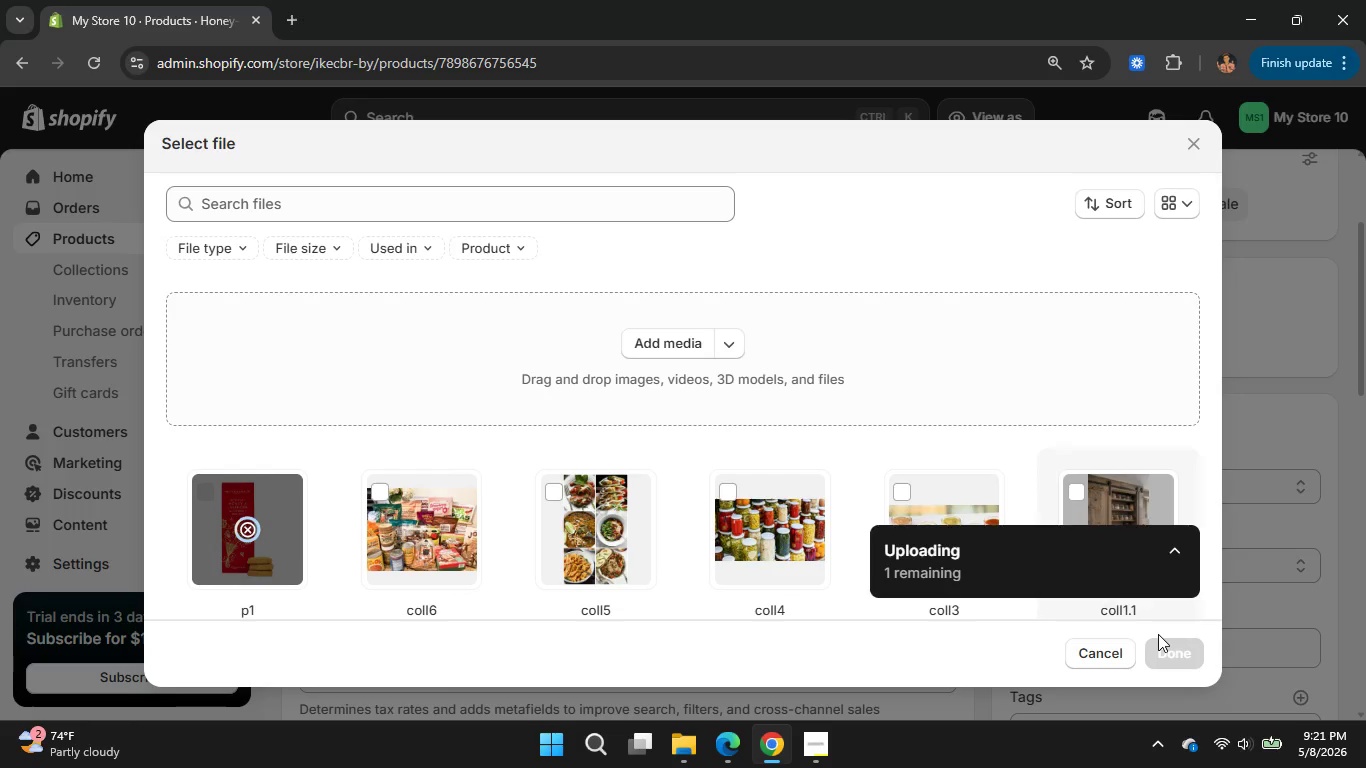 
left_click_drag(start_coordinate=[1173, 657], to_coordinate=[1181, 681])
 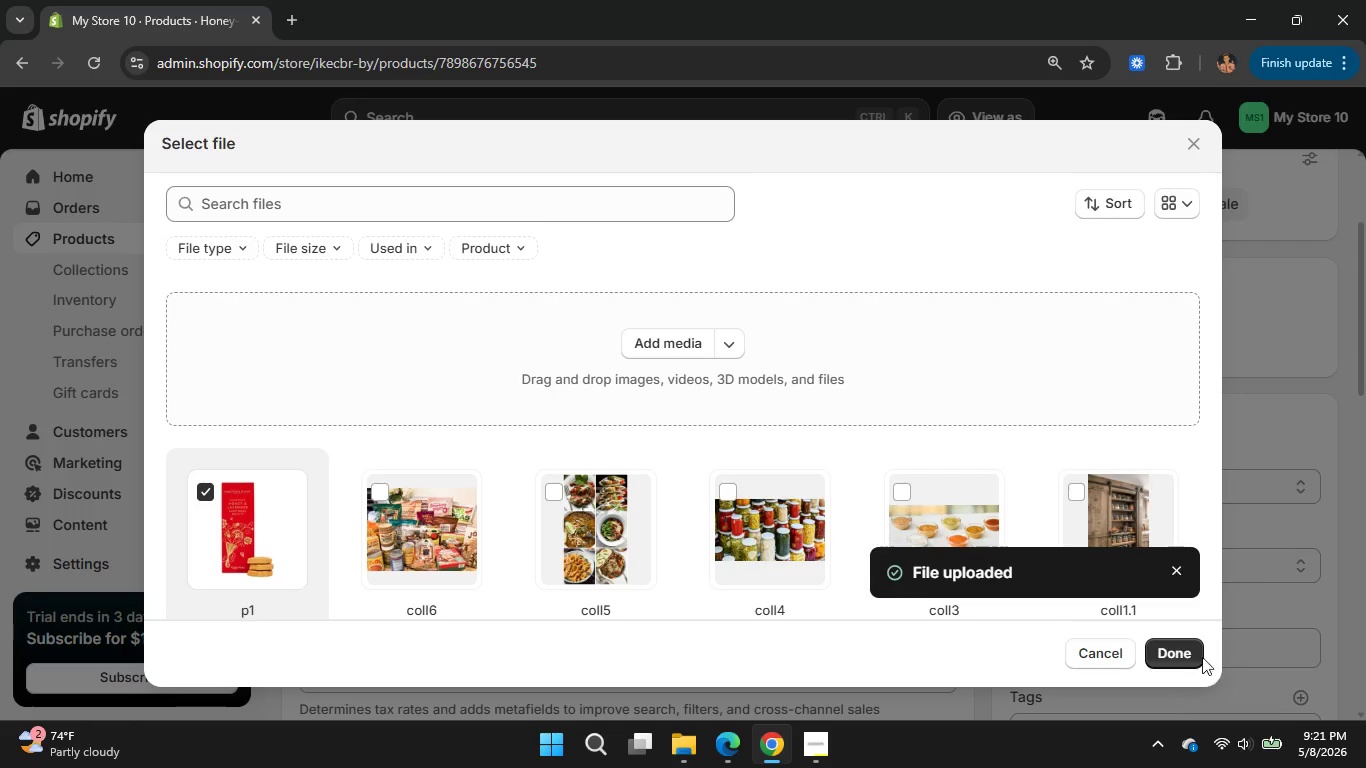 
left_click([1183, 653])
 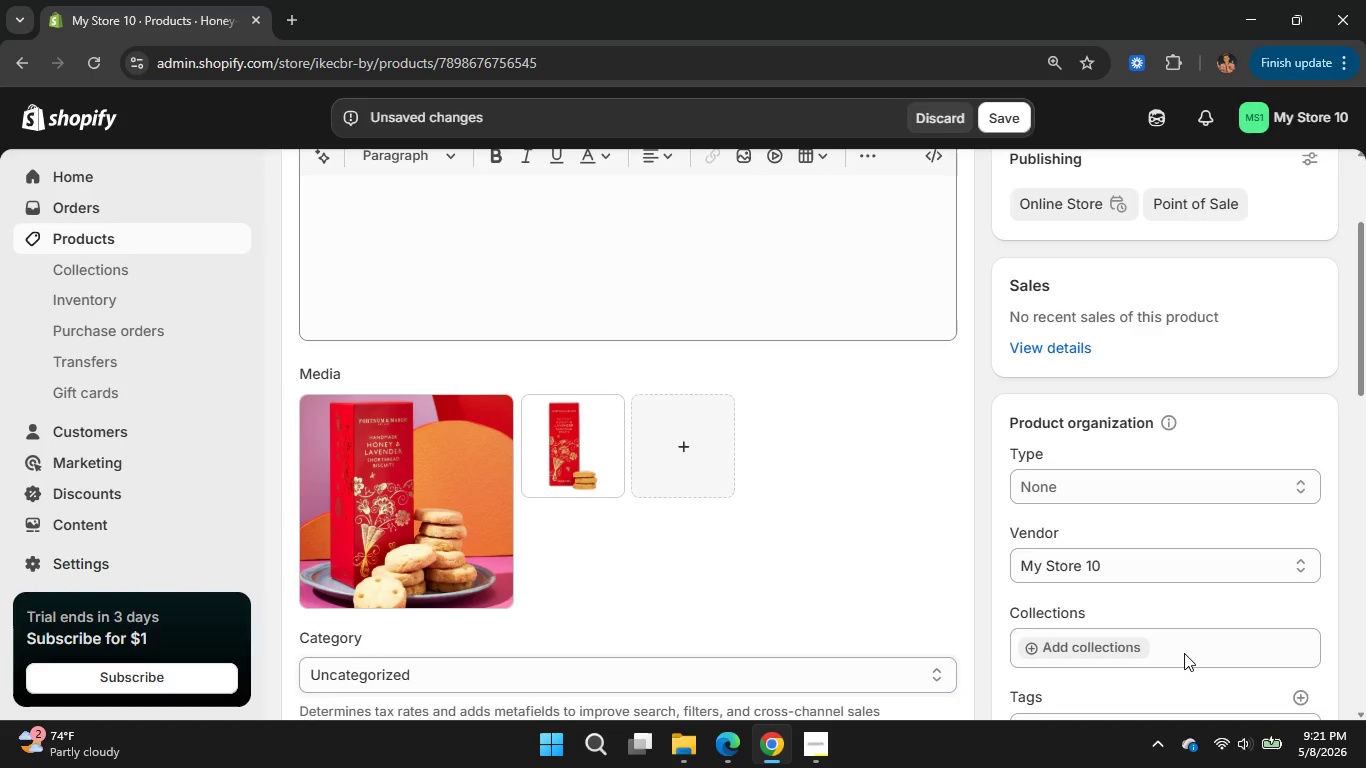 
wait(8.83)
 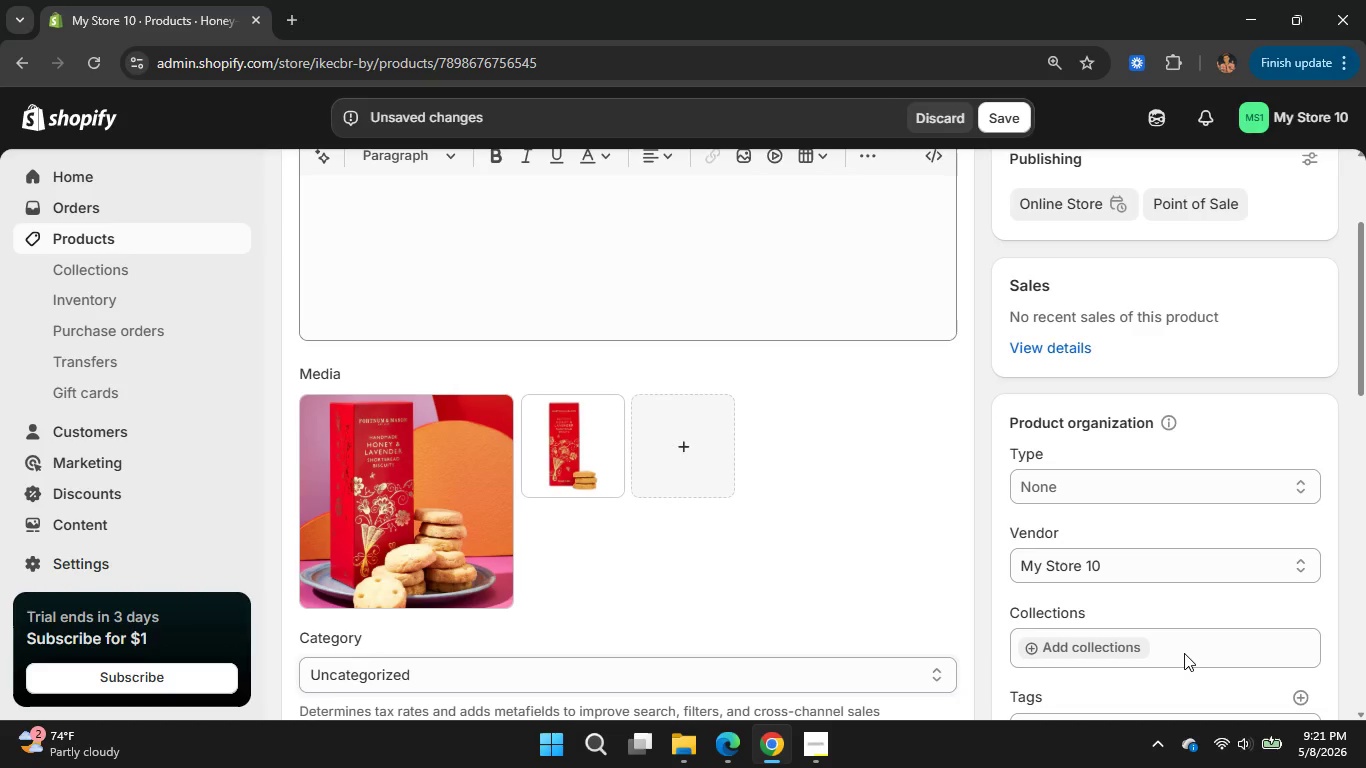 
left_click([1009, 108])
 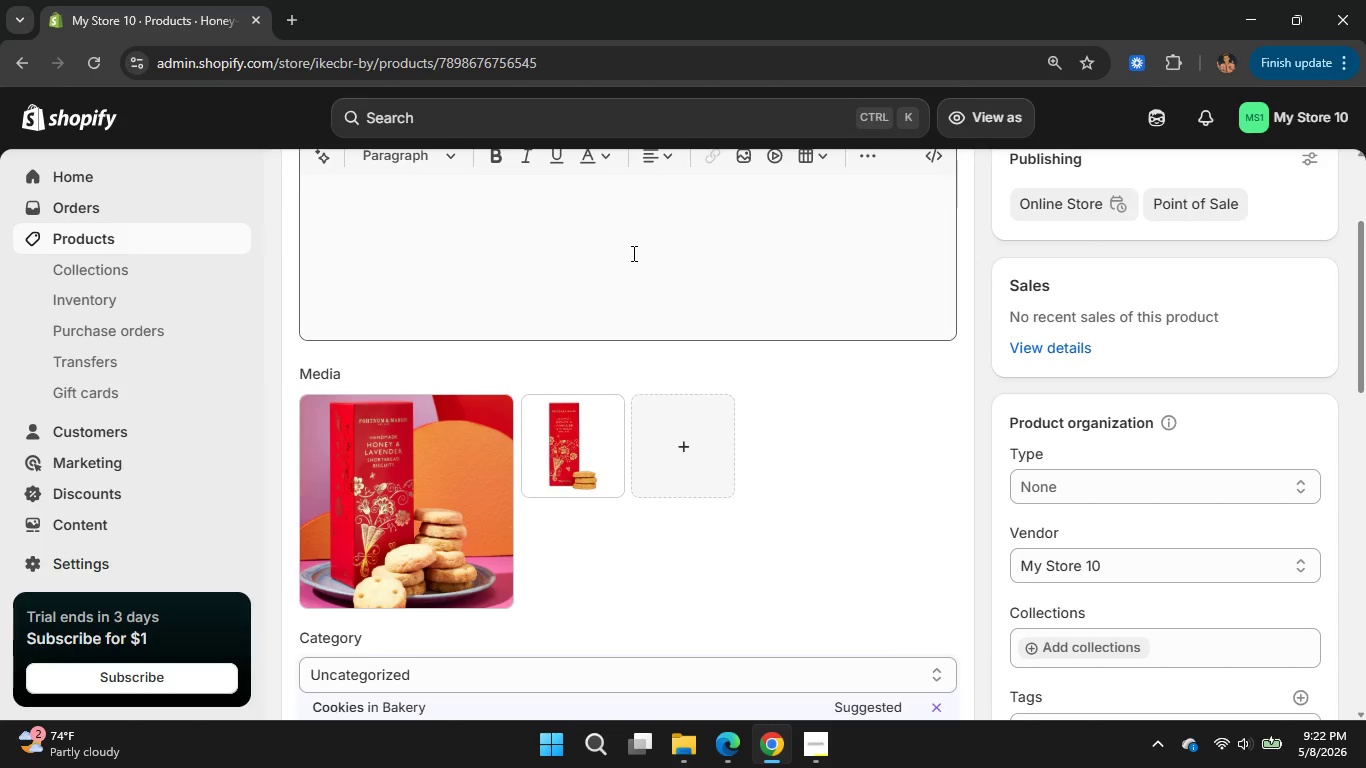 
wait(33.08)
 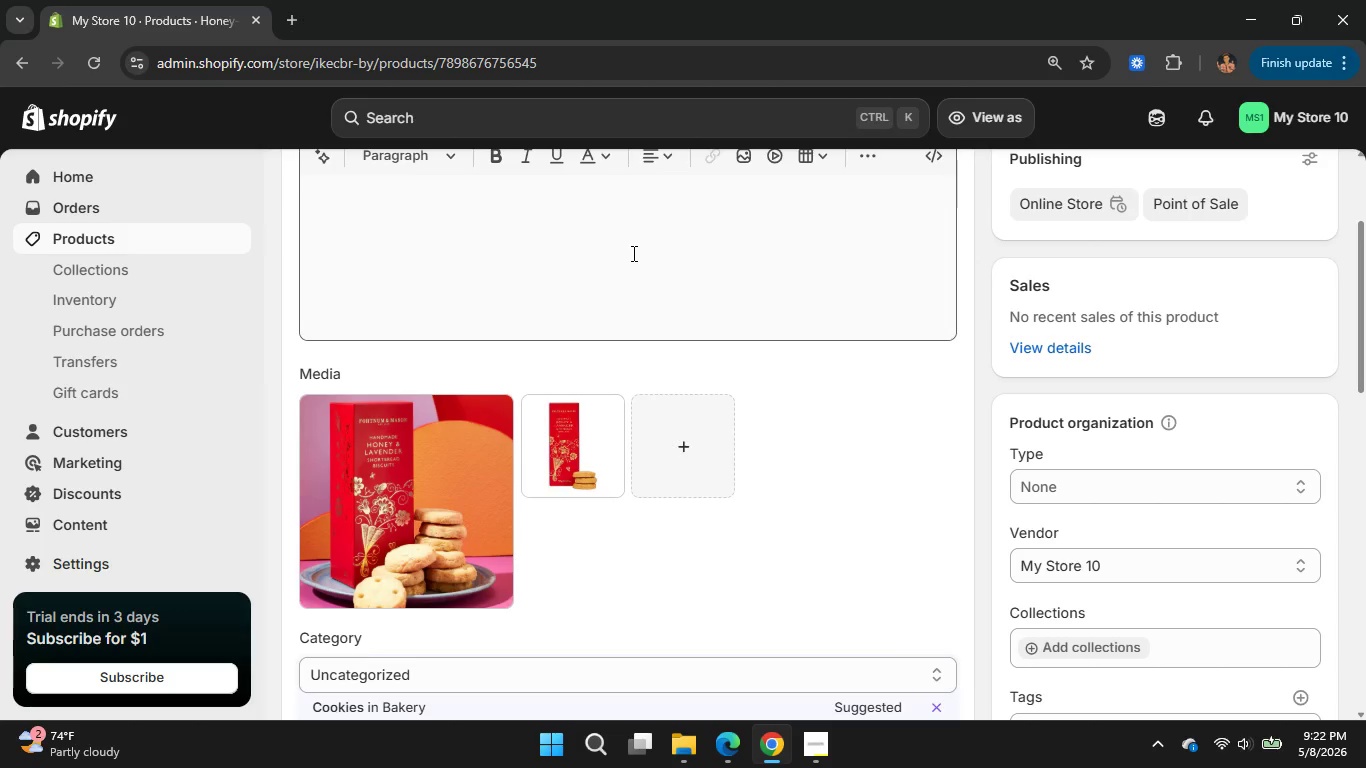 
scroll: coordinate [1258, 507], scroll_direction: none, amount: 0.0
 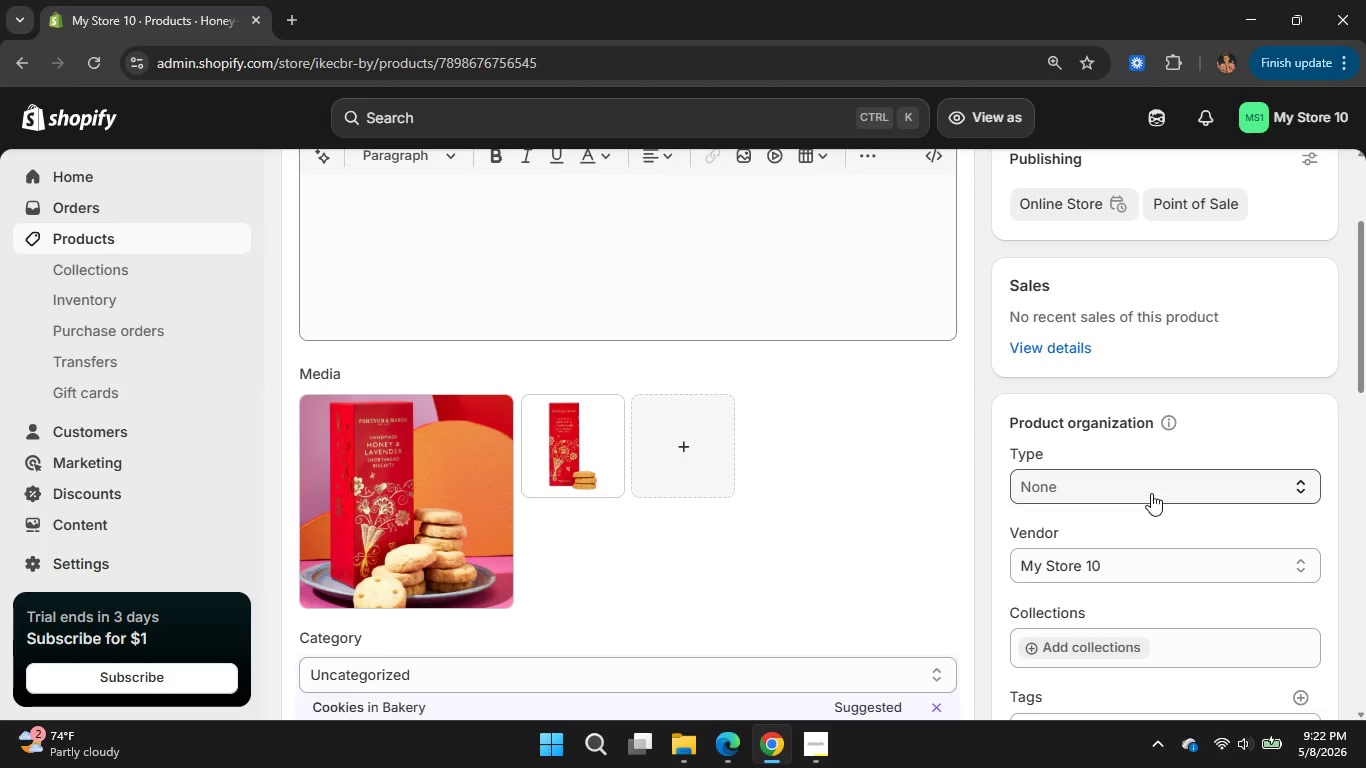 
left_click([1151, 493])
 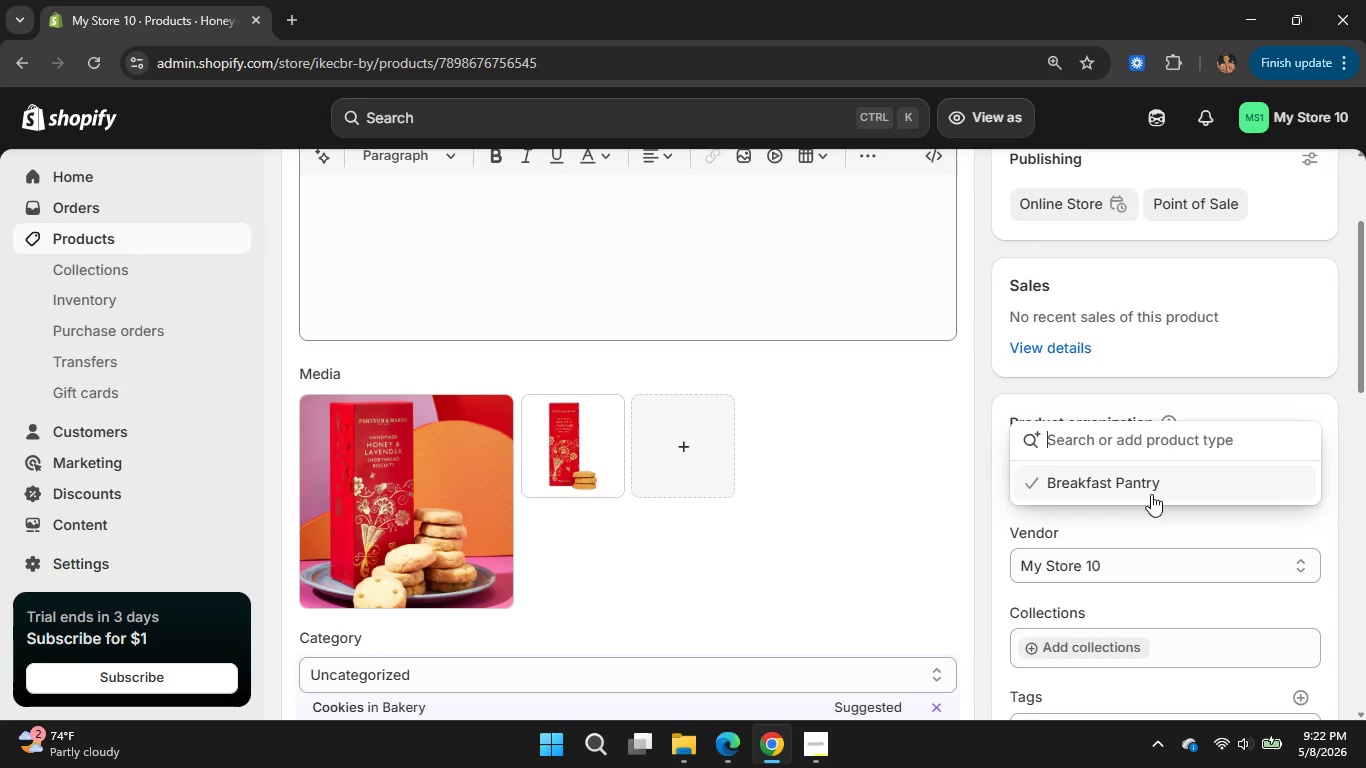 
wait(18.11)
 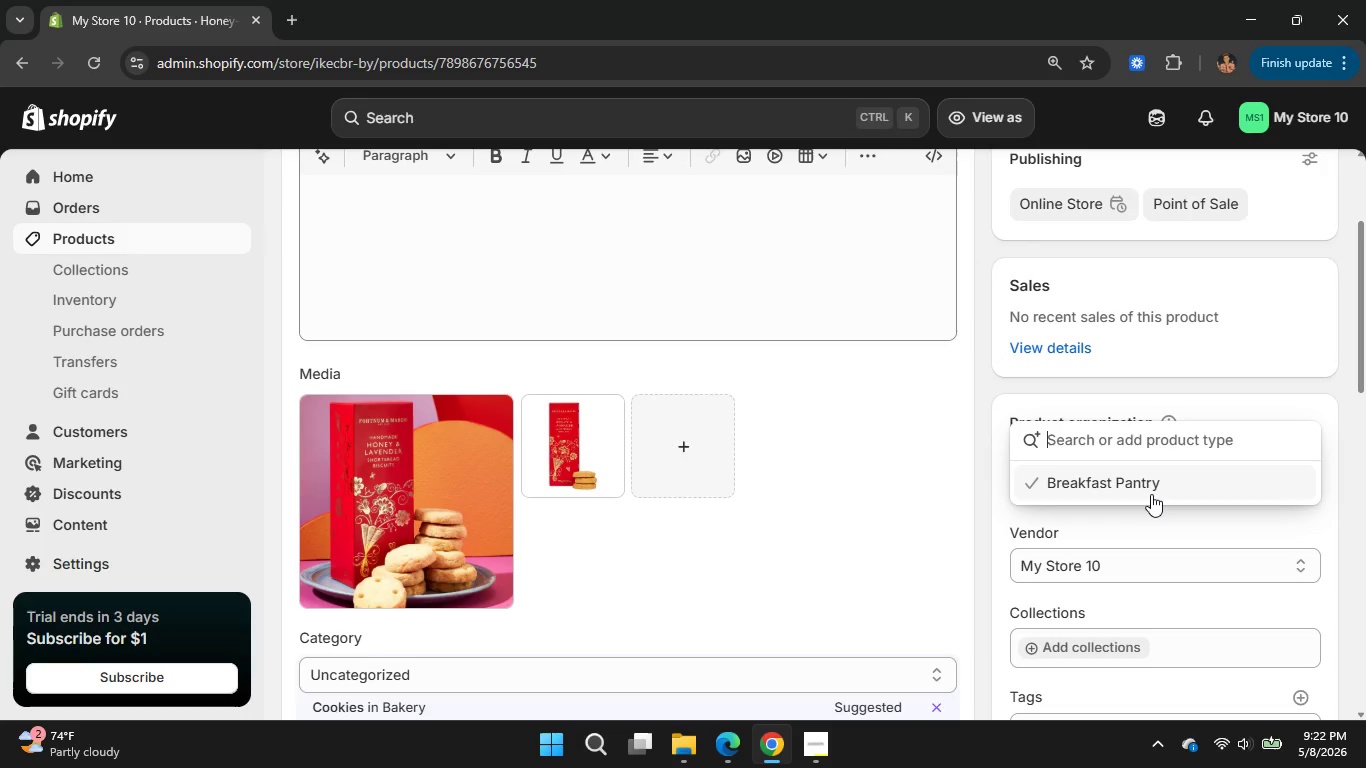 
left_click([1252, 330])
 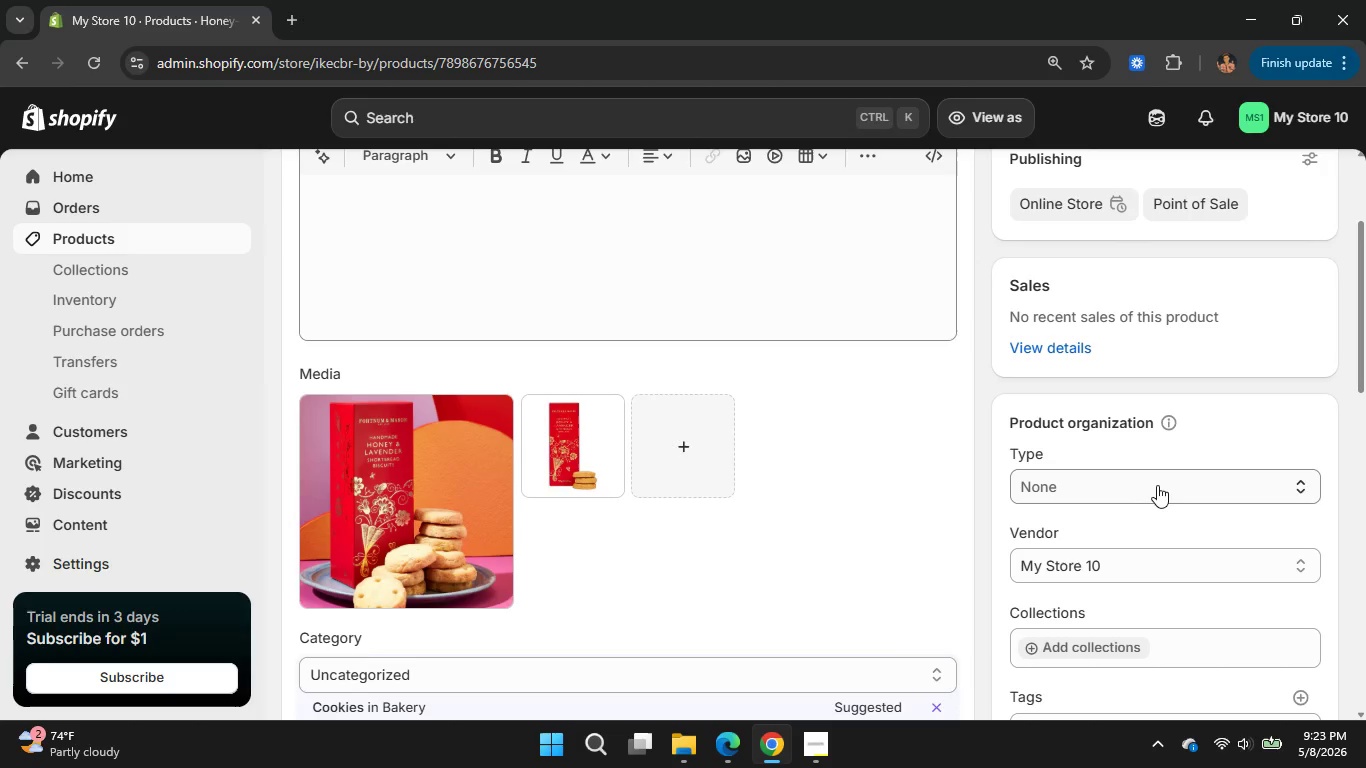 
left_click([1157, 485])
 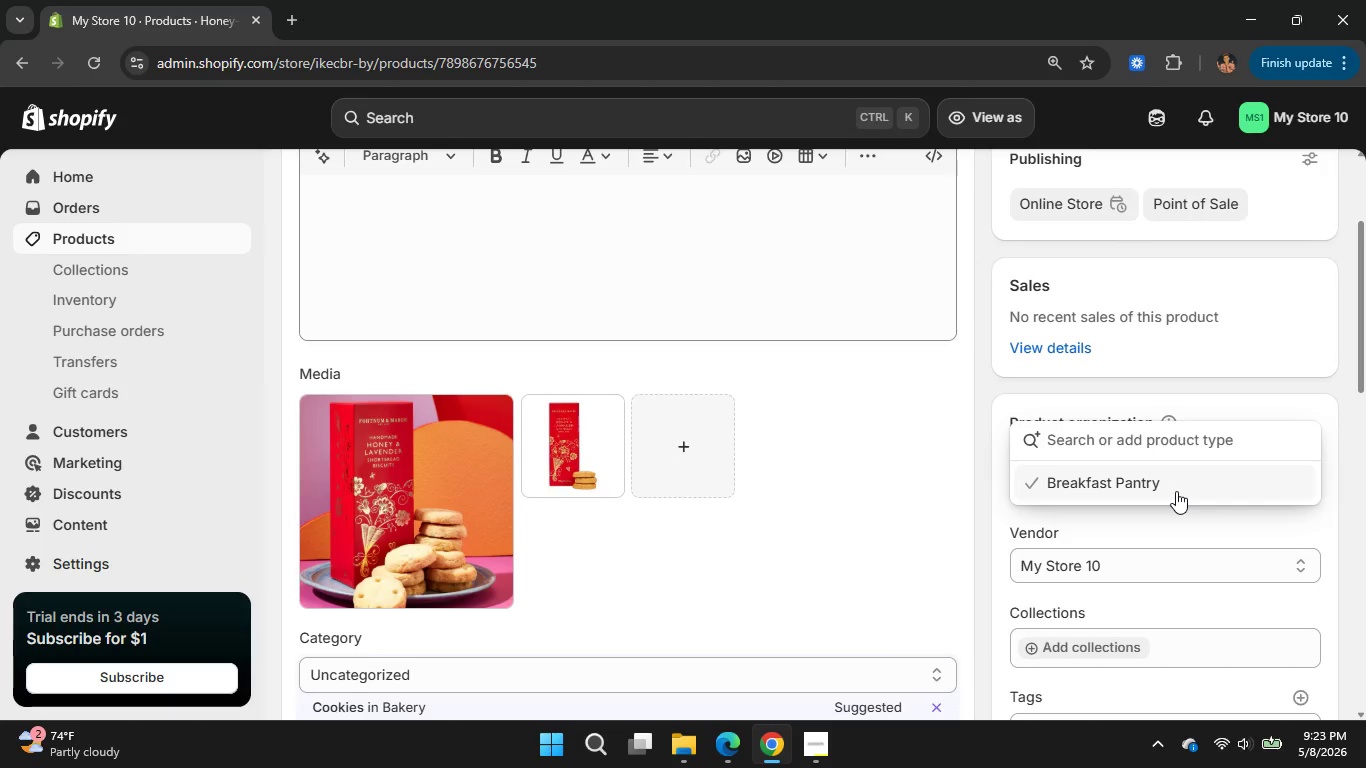 
type(Baking )
 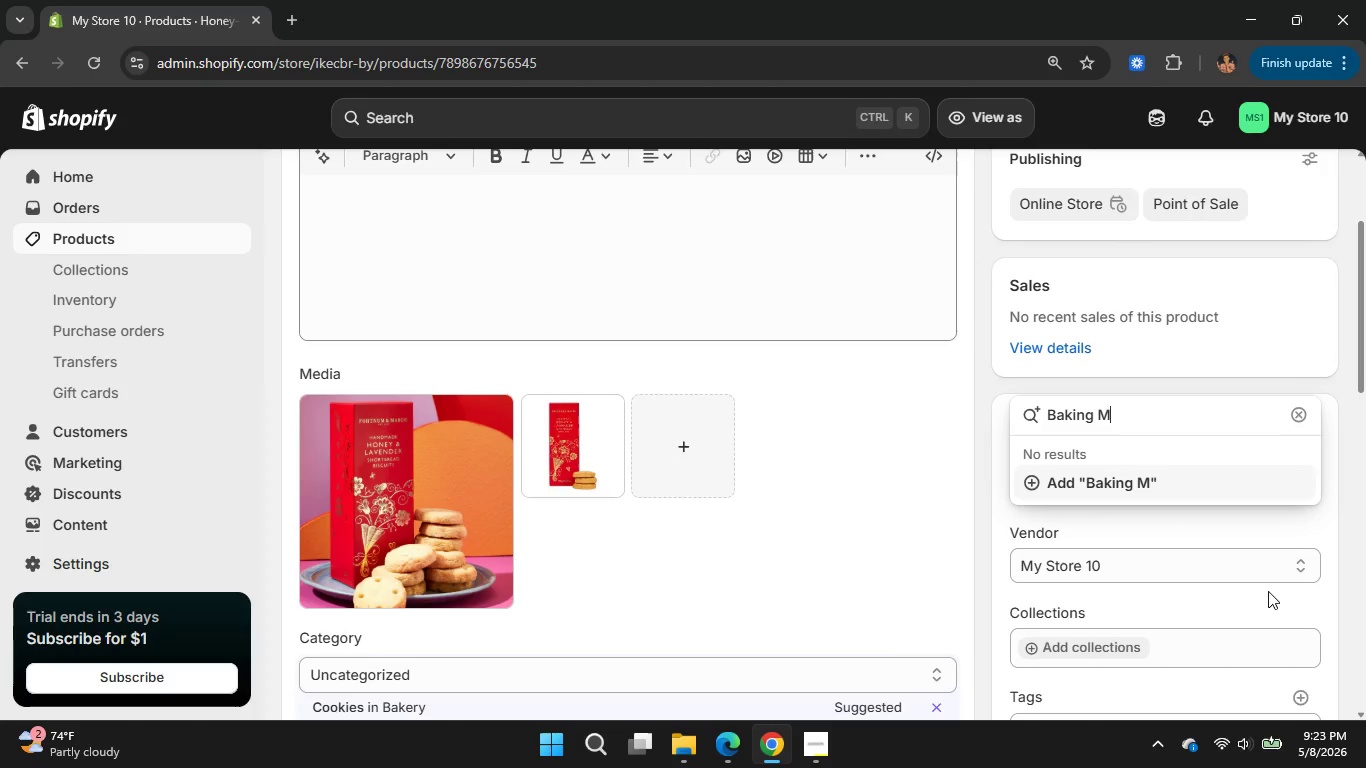 
type(Mix)
 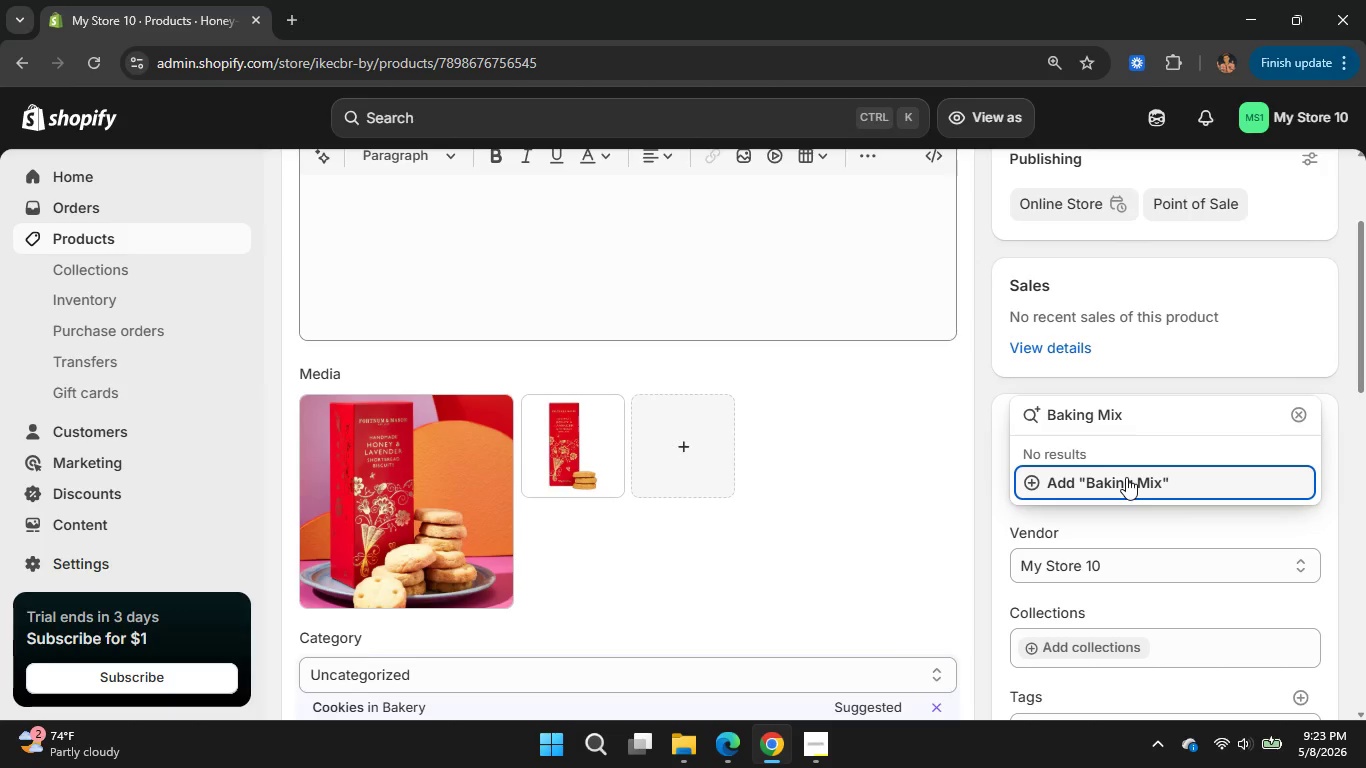 
left_click([1126, 477])
 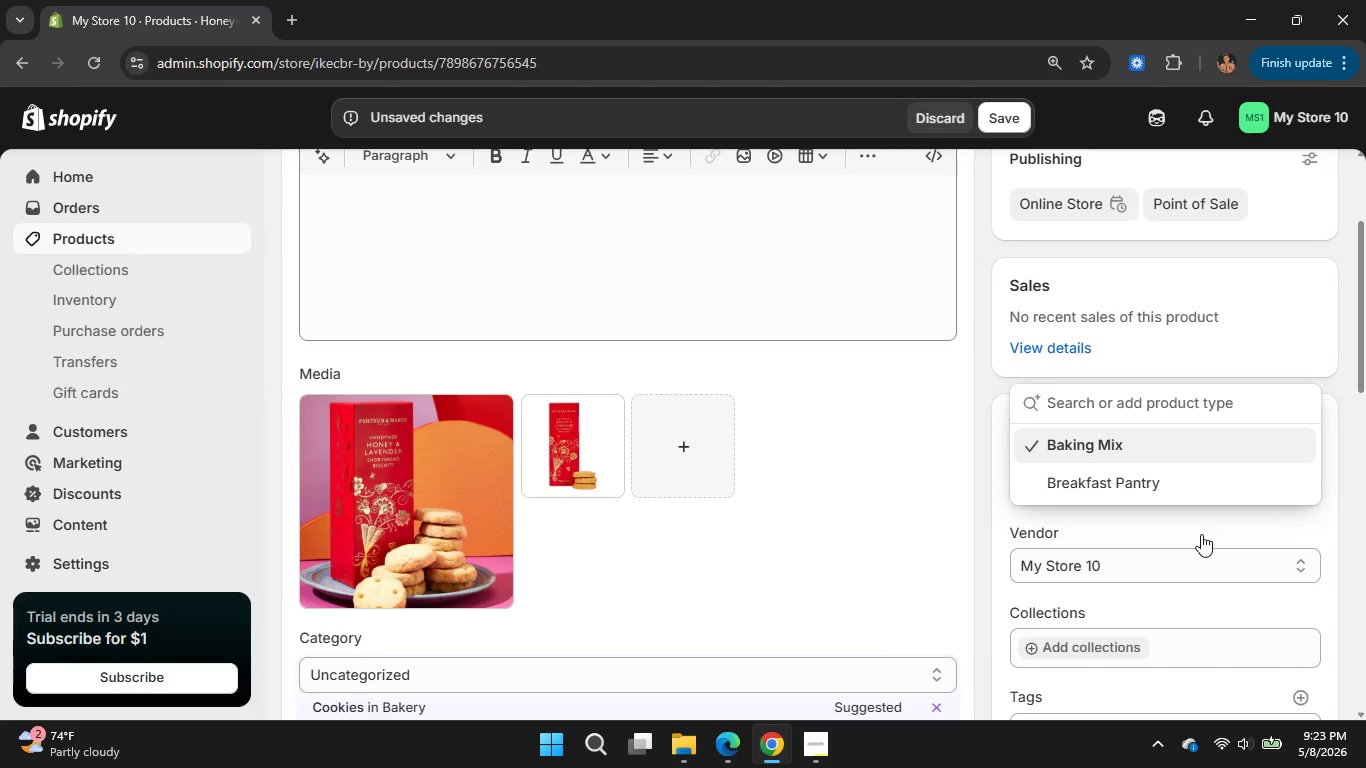 
wait(6.56)
 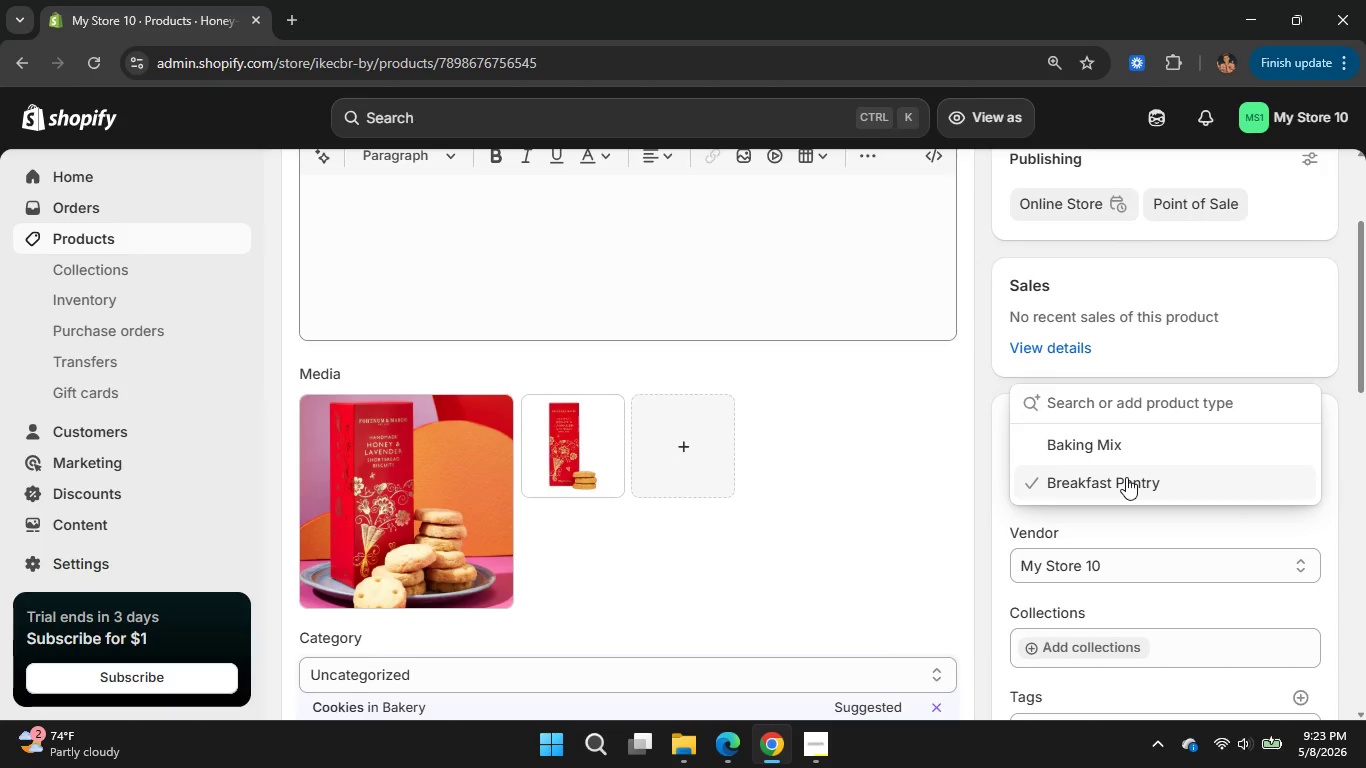 
left_click([1200, 534])
 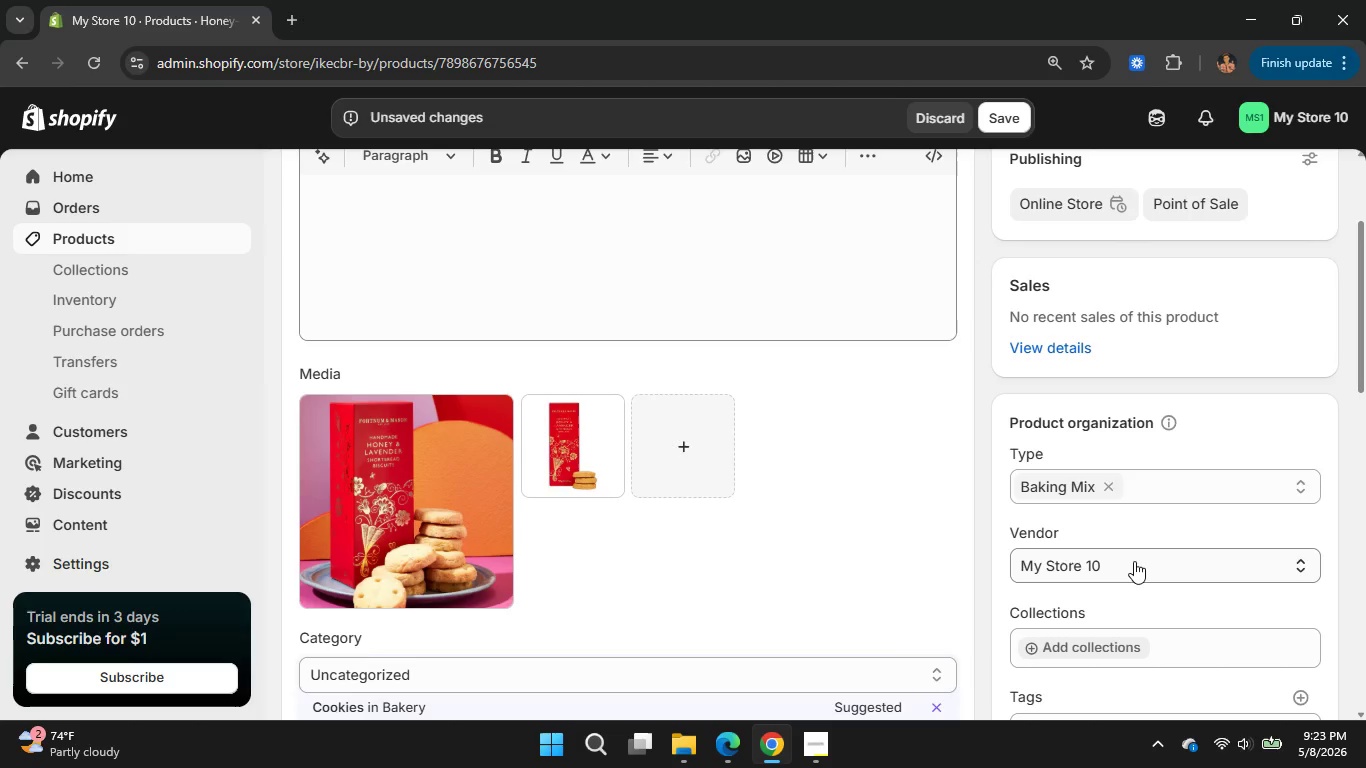 
left_click([1134, 561])
 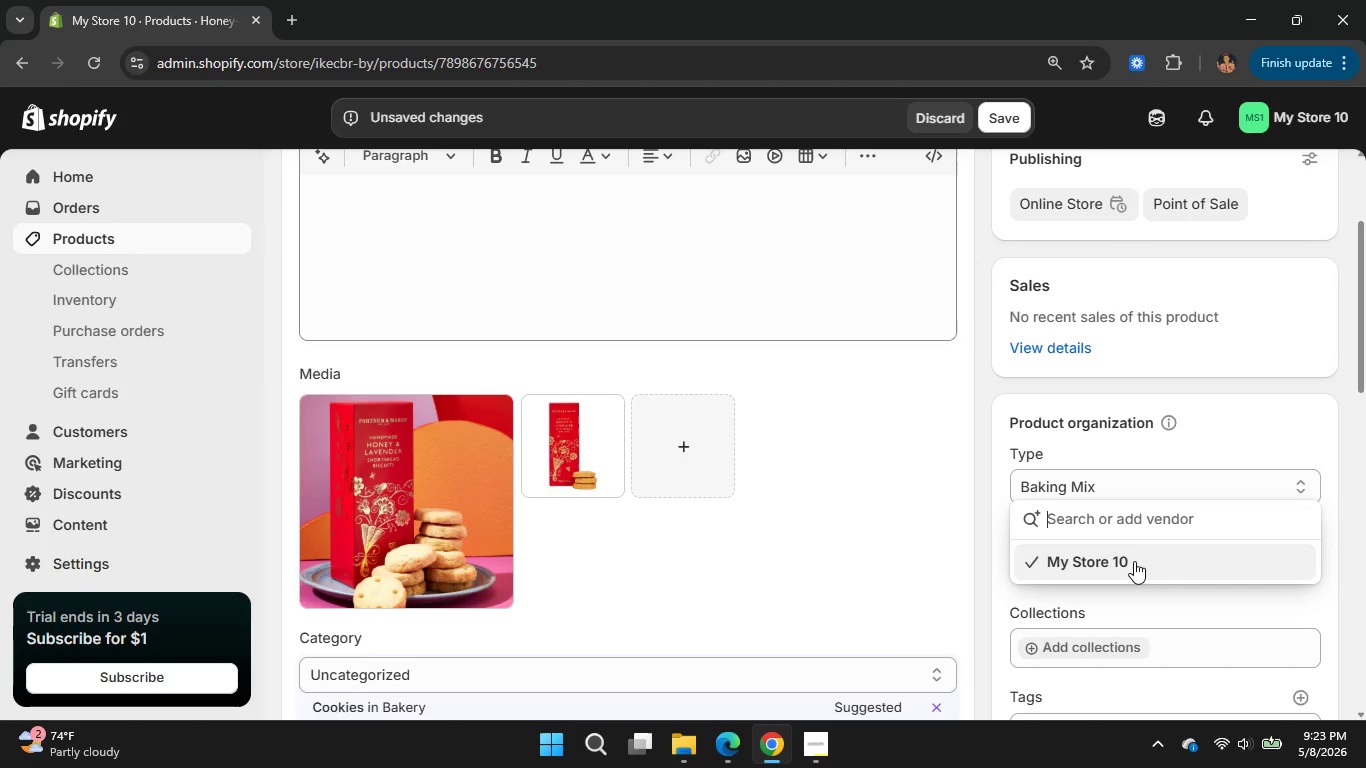 
wait(9.67)
 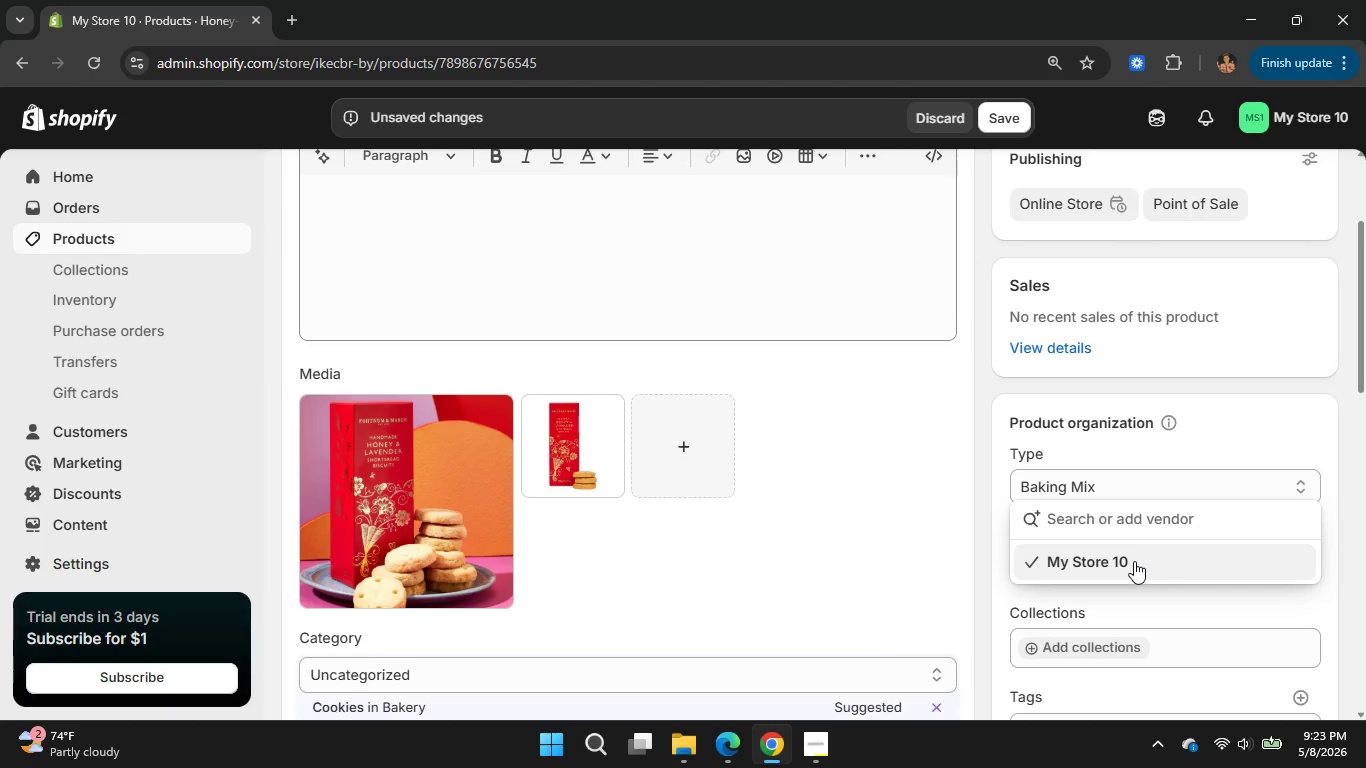 
type(Herthstone Pantry Co.)
 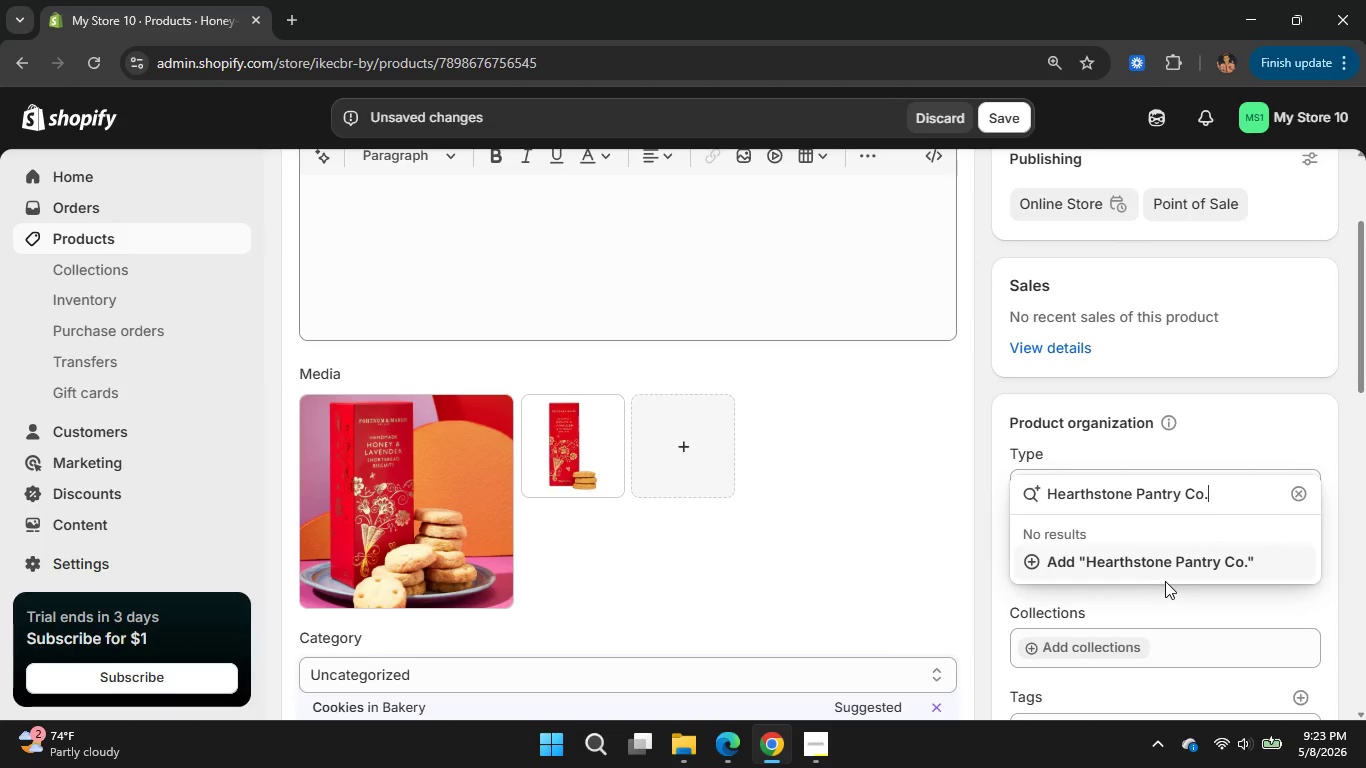 
left_click([1129, 562])
 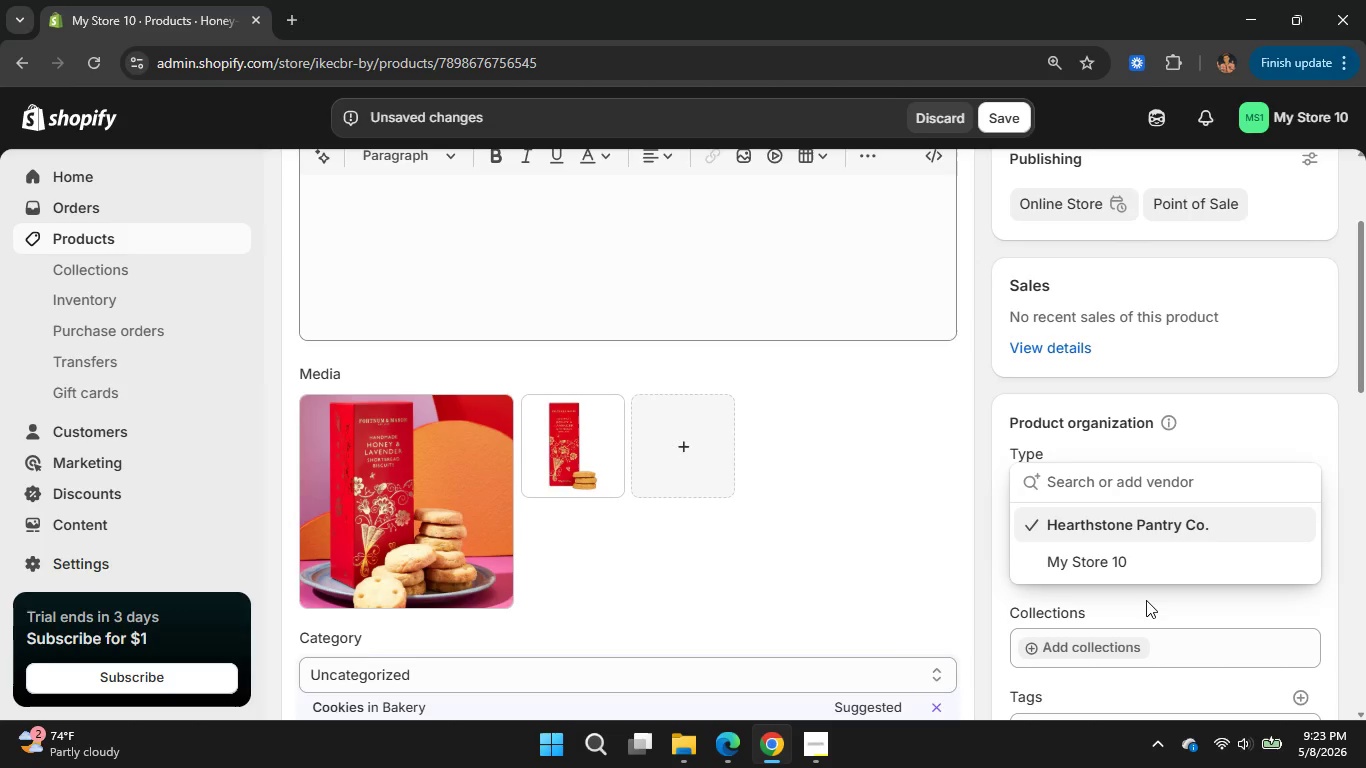 
left_click([1146, 600])
 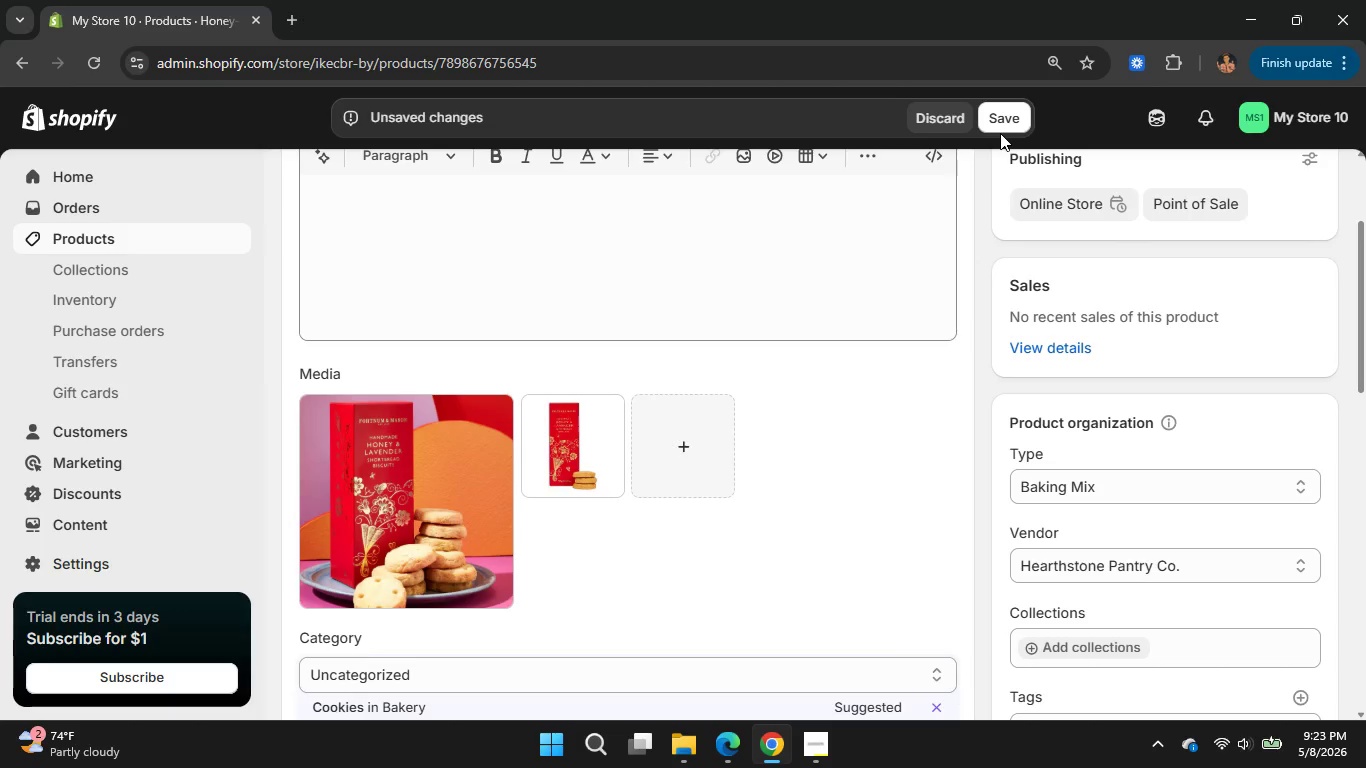 
left_click([1003, 118])
 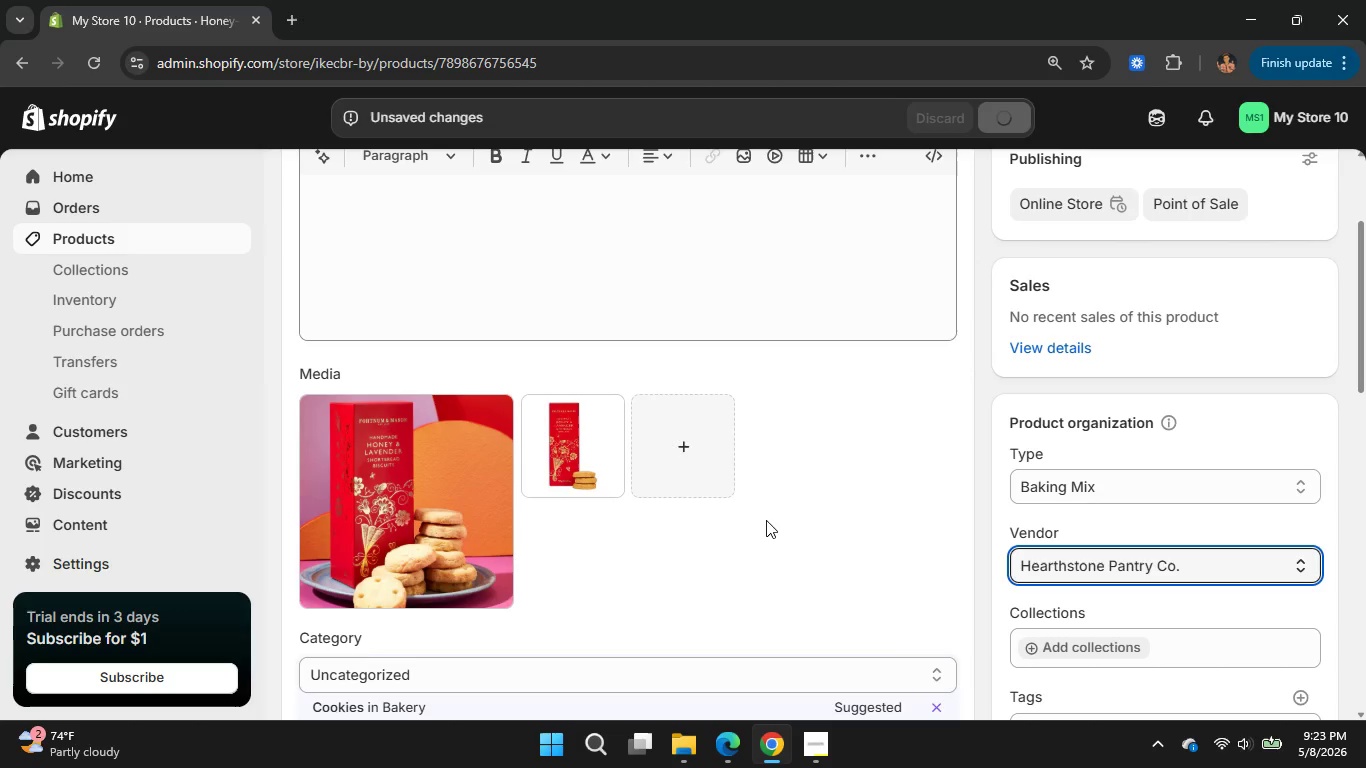 
scroll: coordinate [780, 482], scroll_direction: none, amount: 0.0
 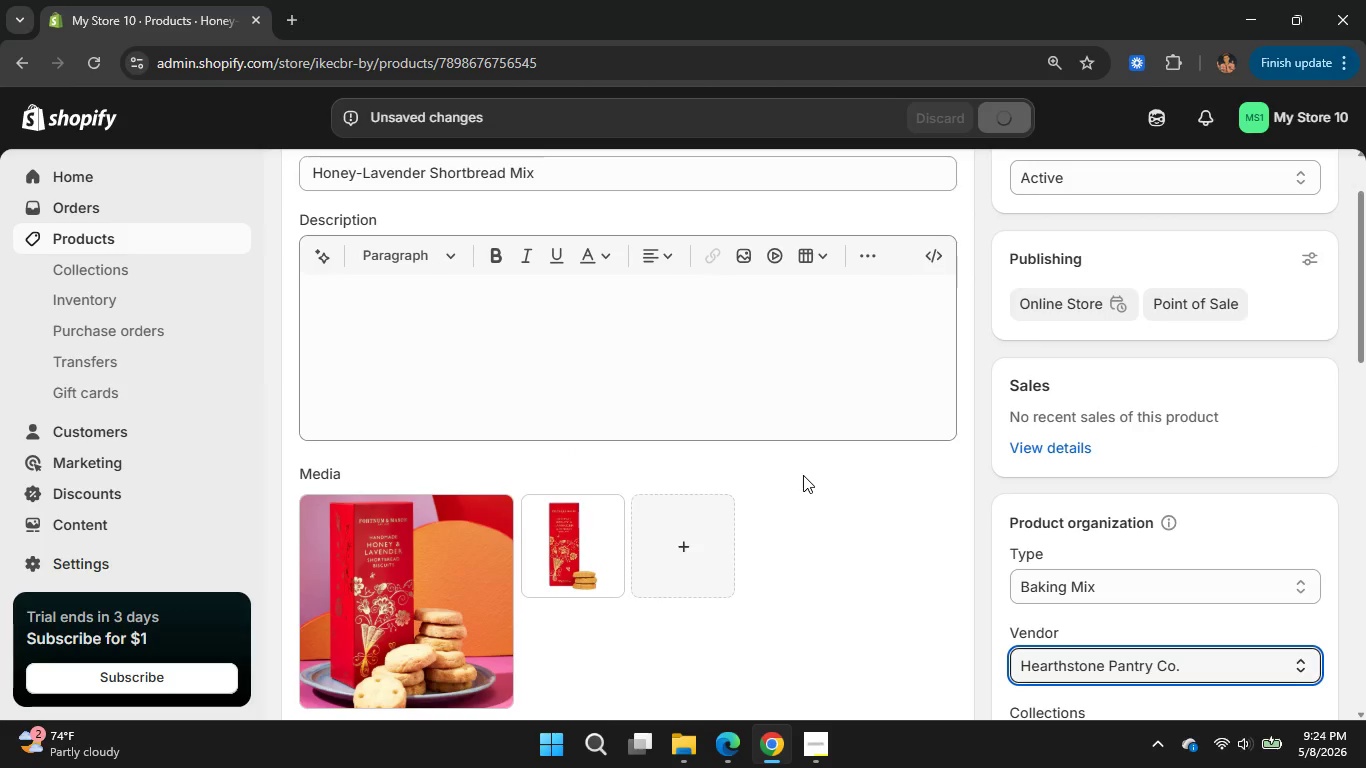 
scroll: coordinate [803, 475], scroll_direction: up, amount: 1.0
 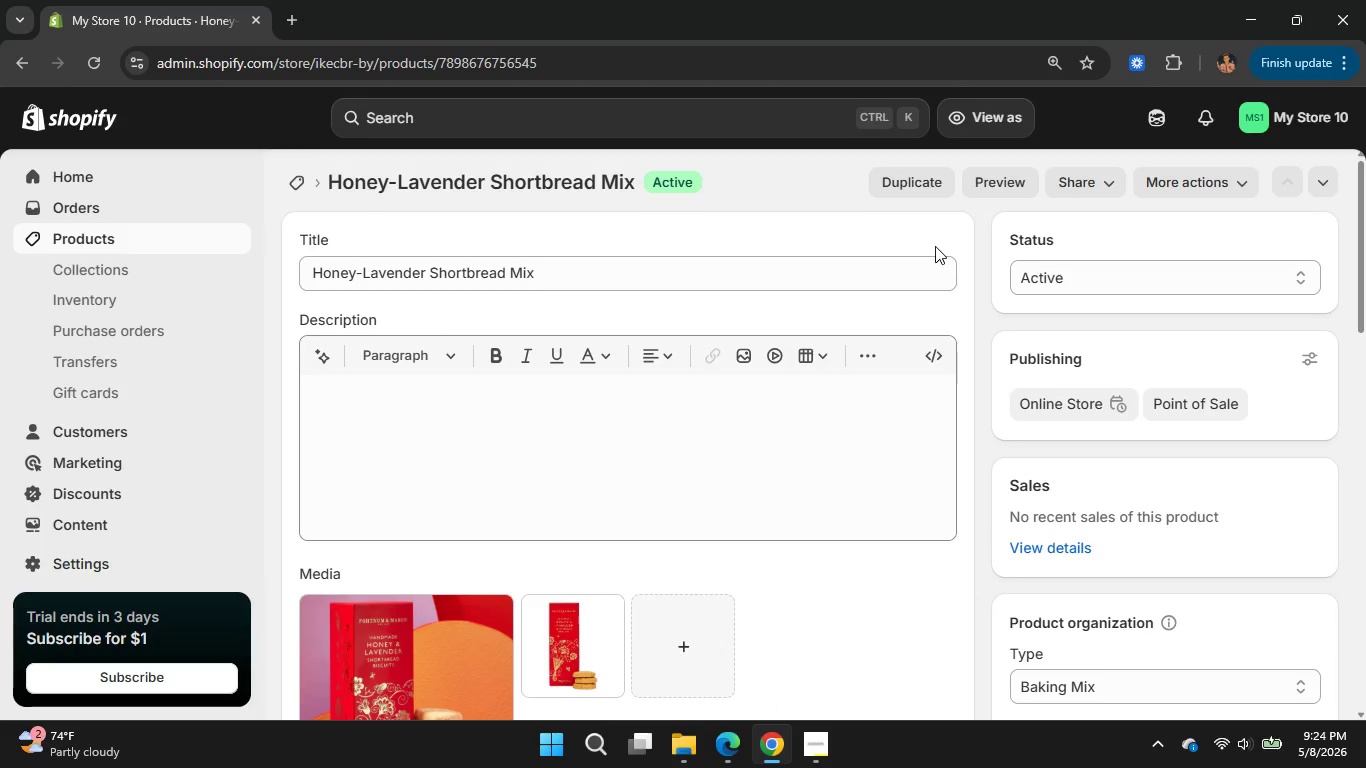 
wait(27.33)
 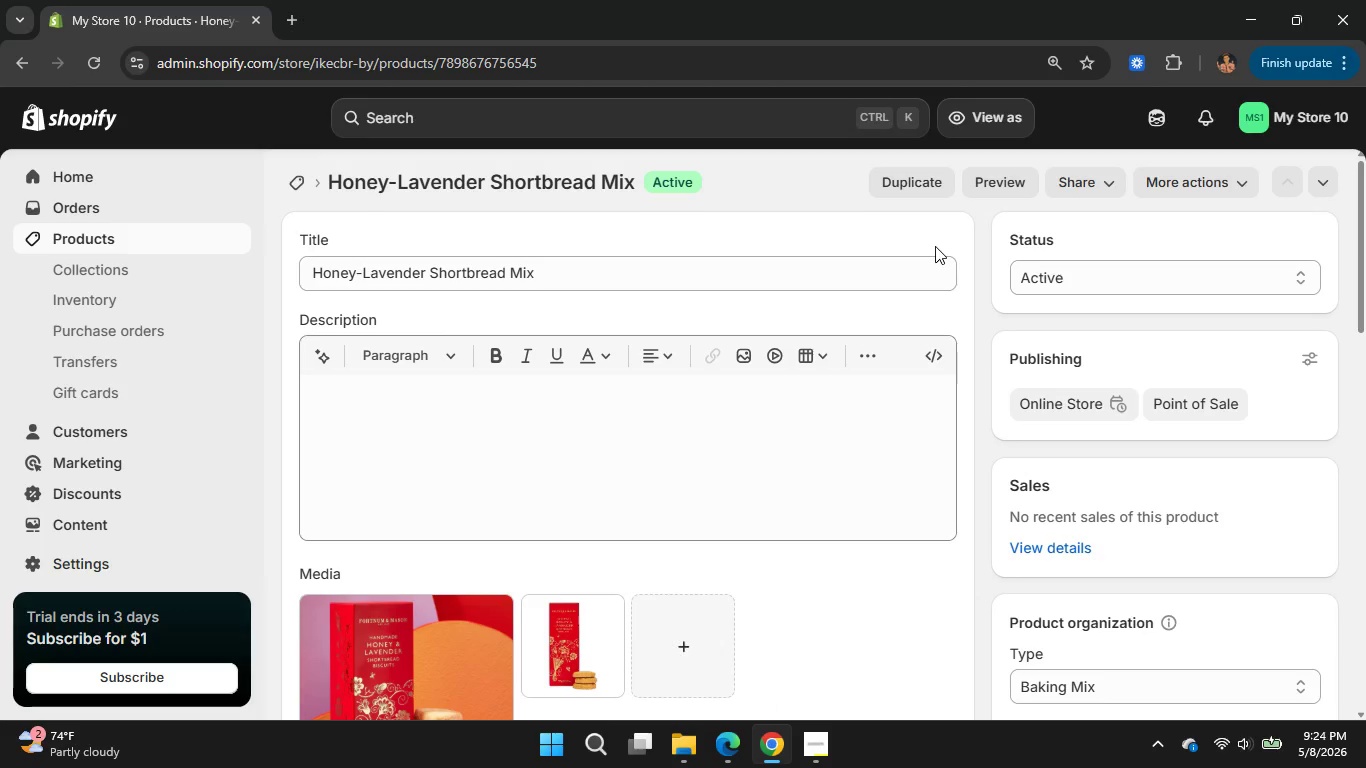 
scroll: coordinate [651, 434], scroll_direction: none, amount: 0.0
 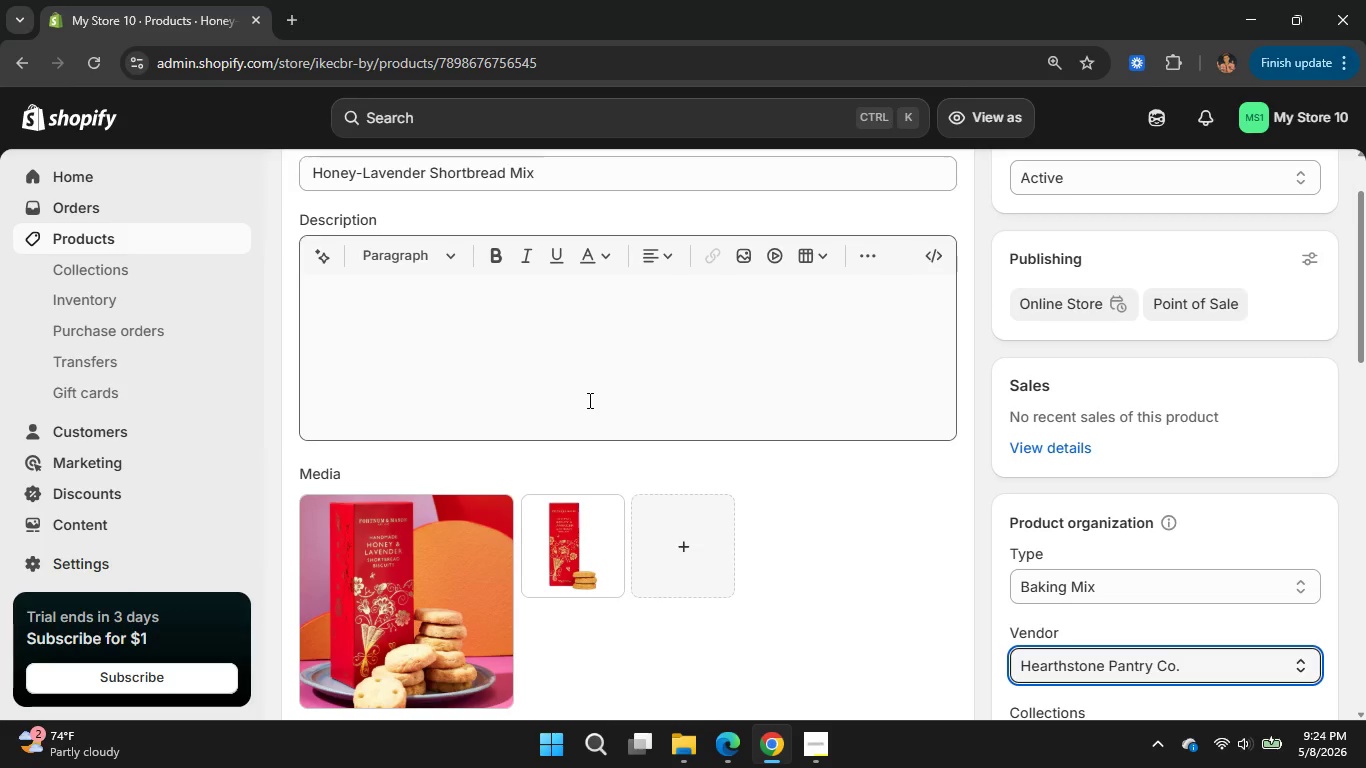 
wait(6.67)
 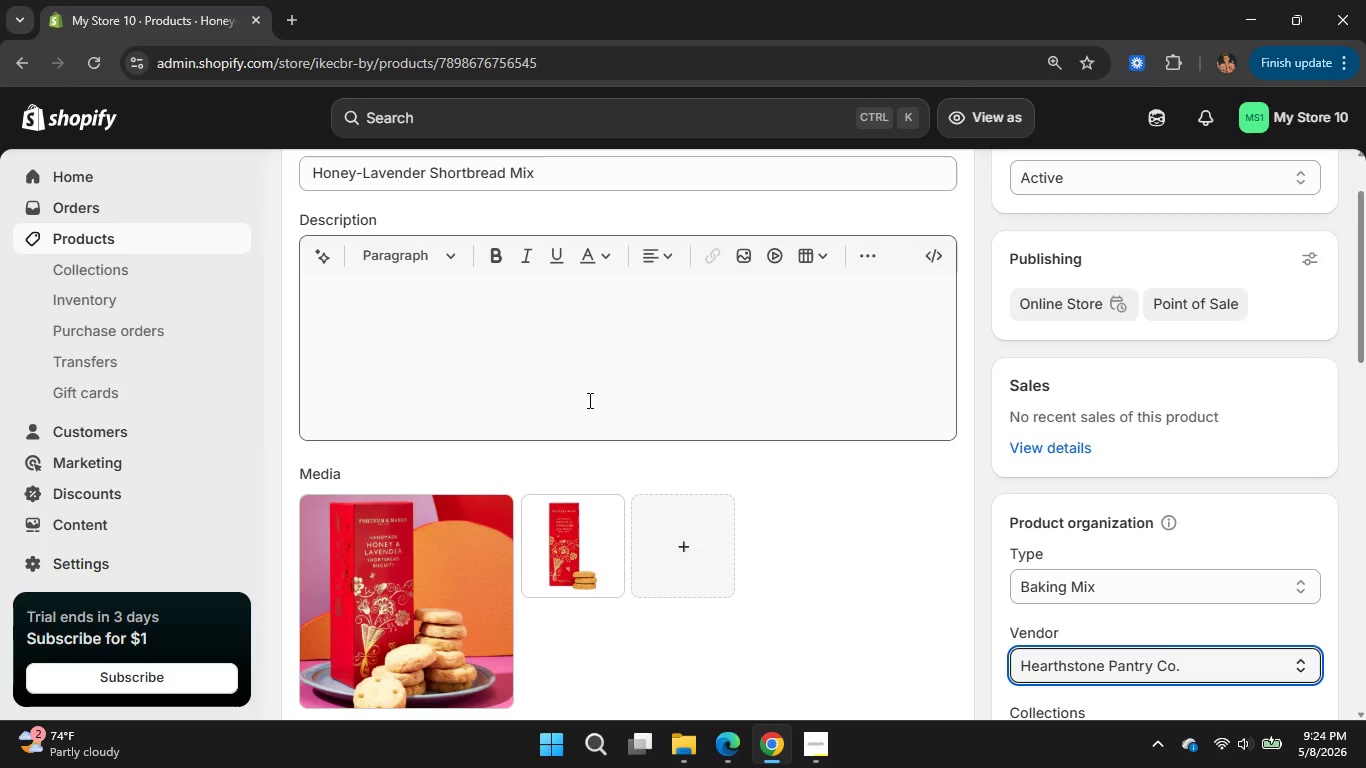 
left_click([607, 339])
 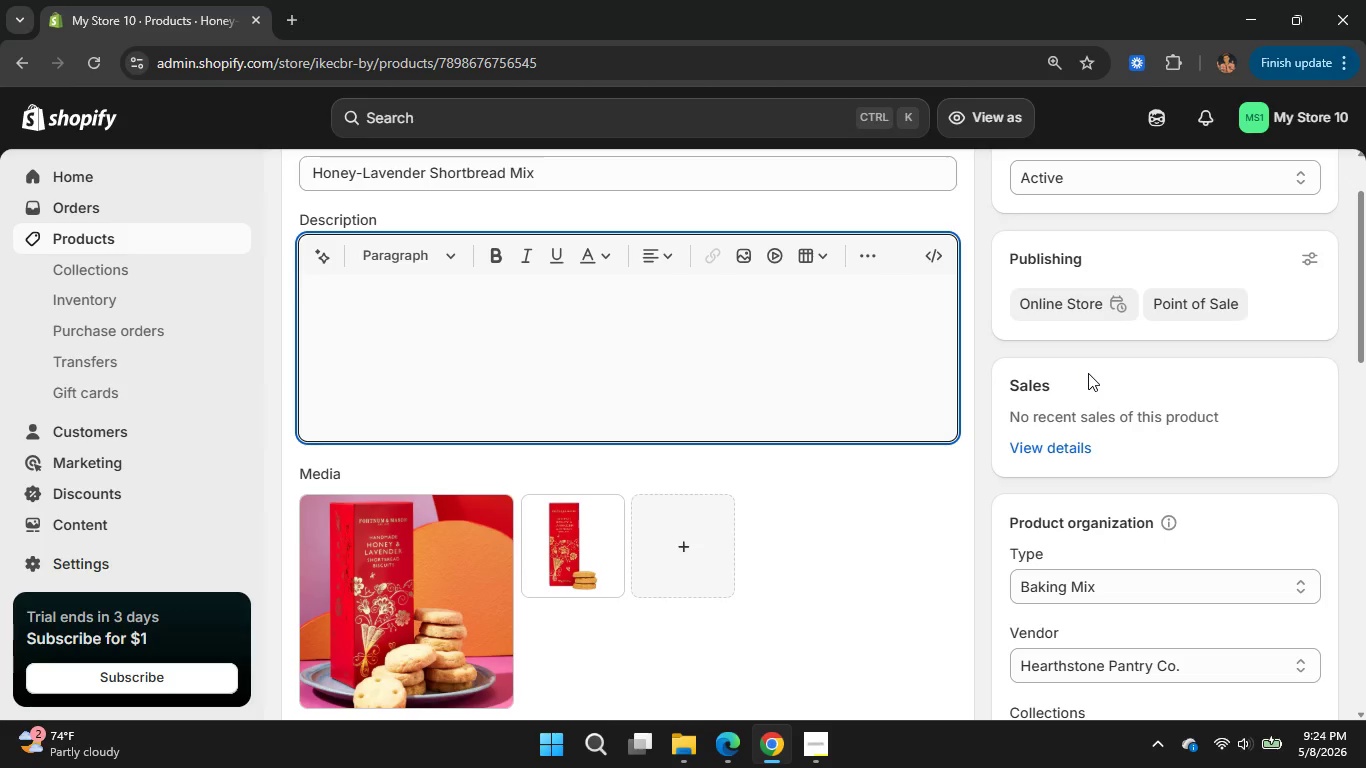 
type(Floral H)
 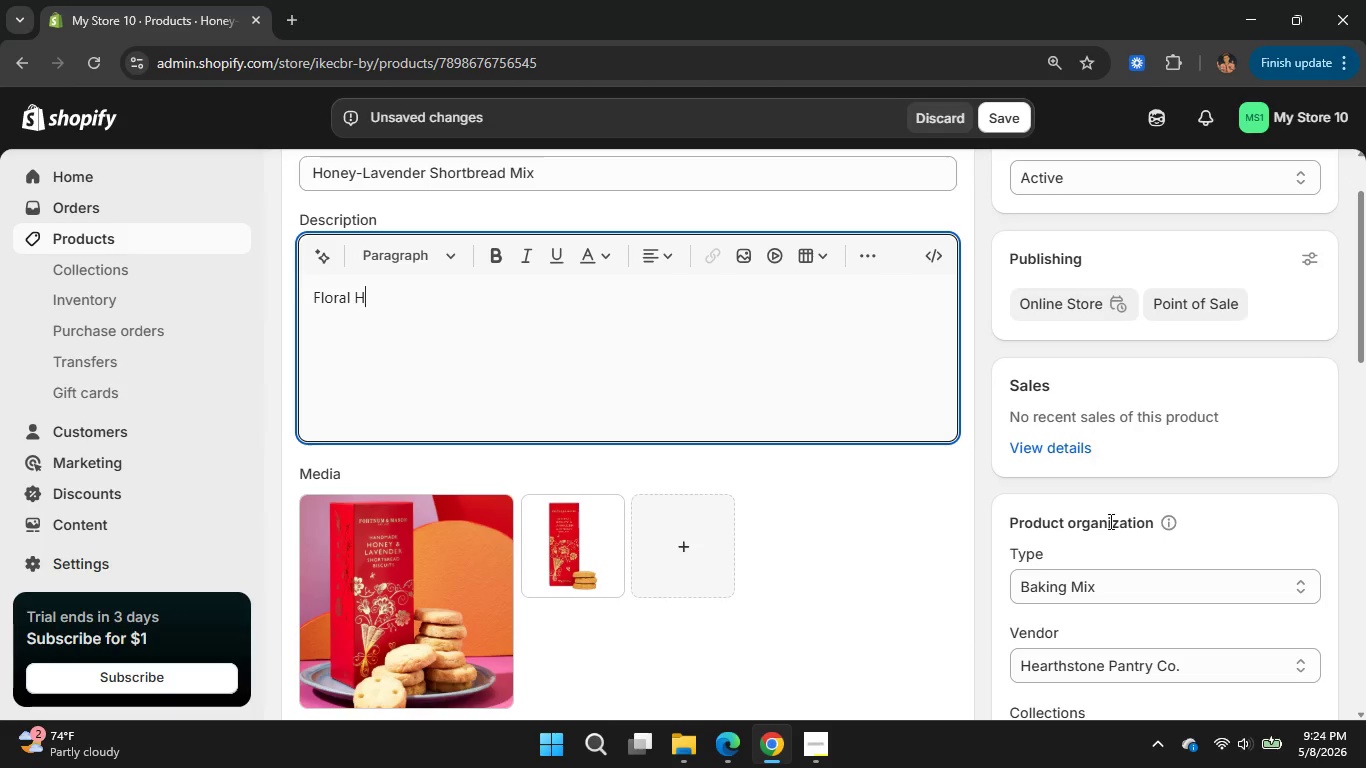 
key(Backspace)
type(honey and lavender baking mix )
 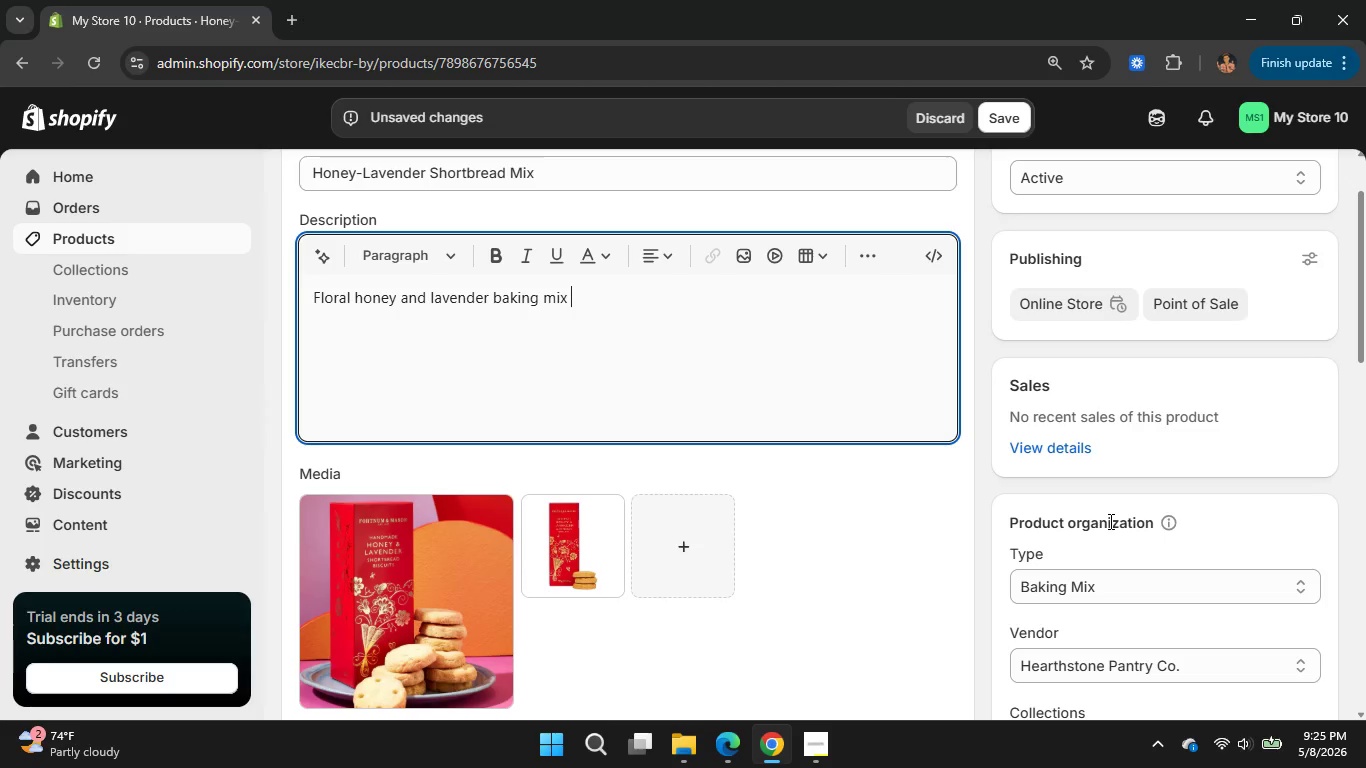 
type(crafted for )
 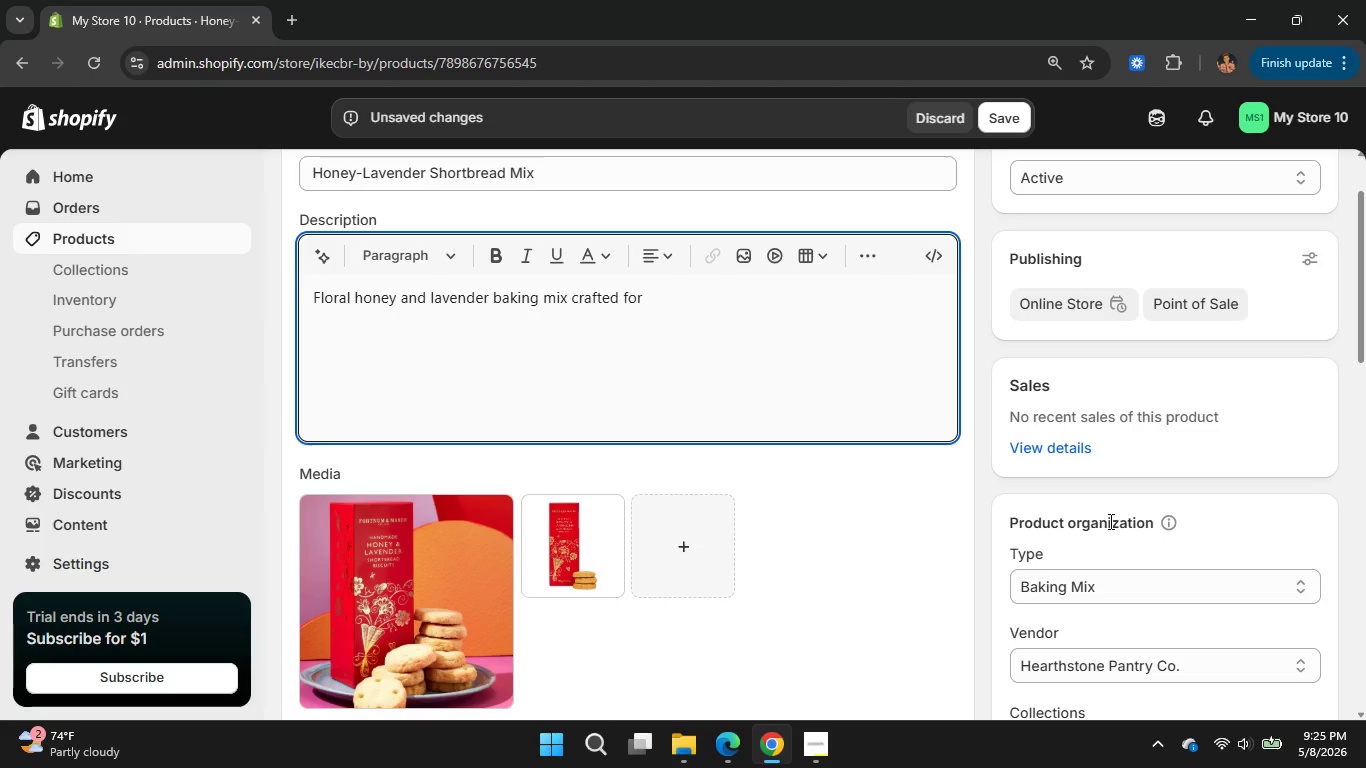 
type(butty)
key(Backspace)
type(ery artisan)
 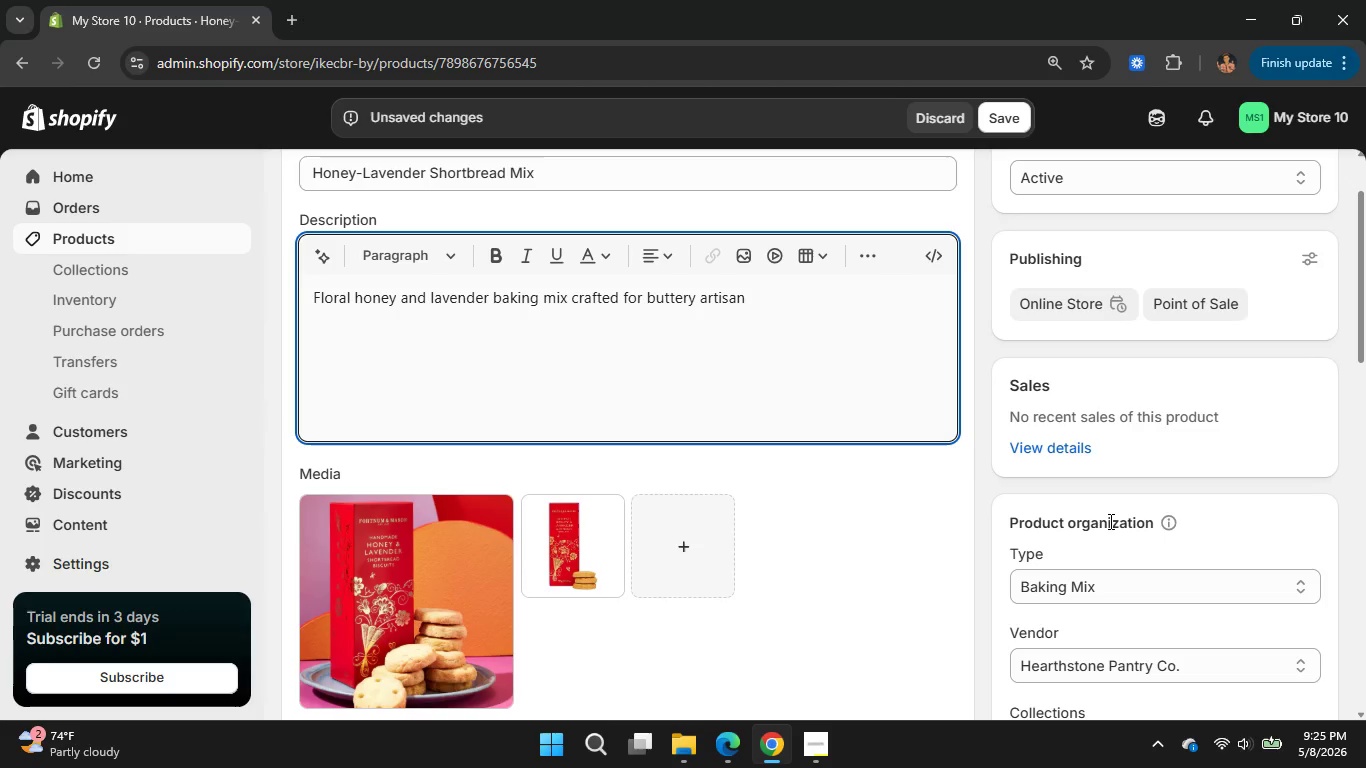 
wait(5.86)
 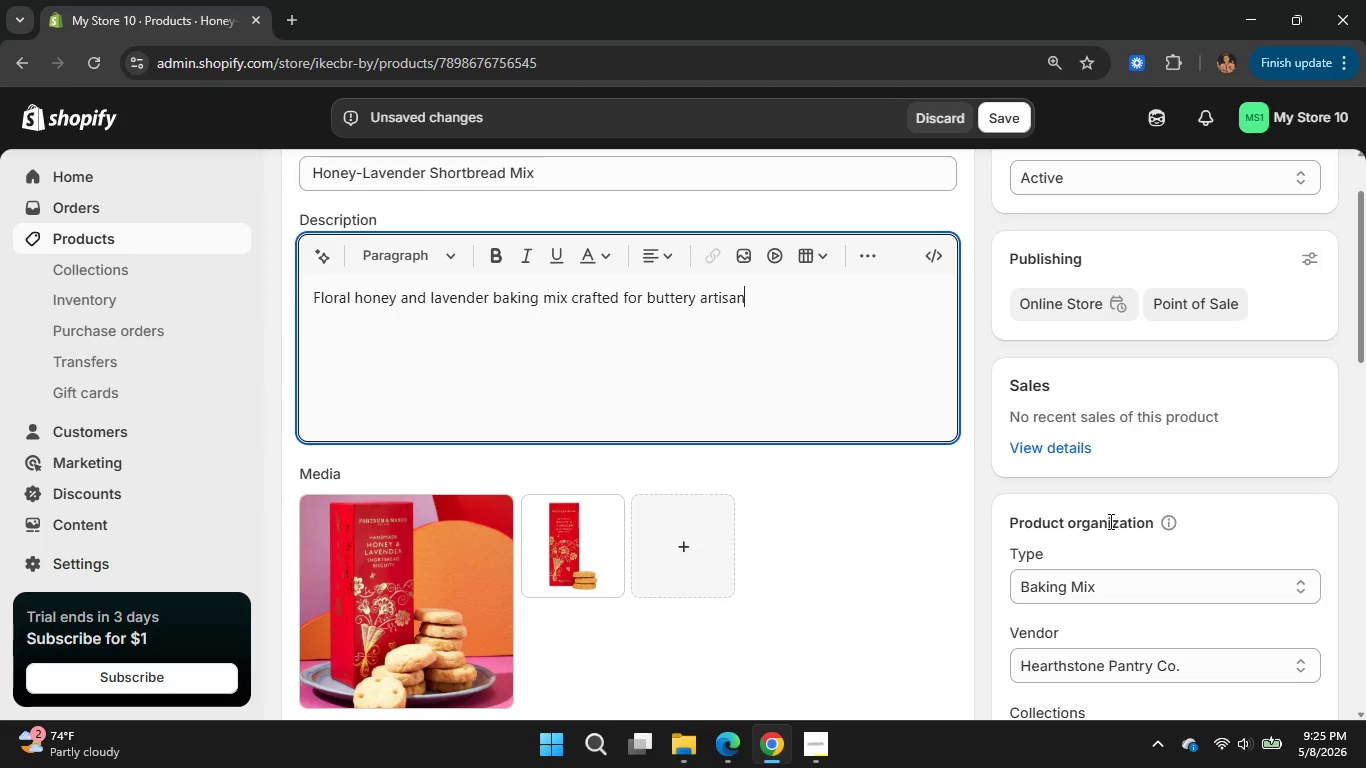 
type(b)
key(Backspace)
type( shortbread )
 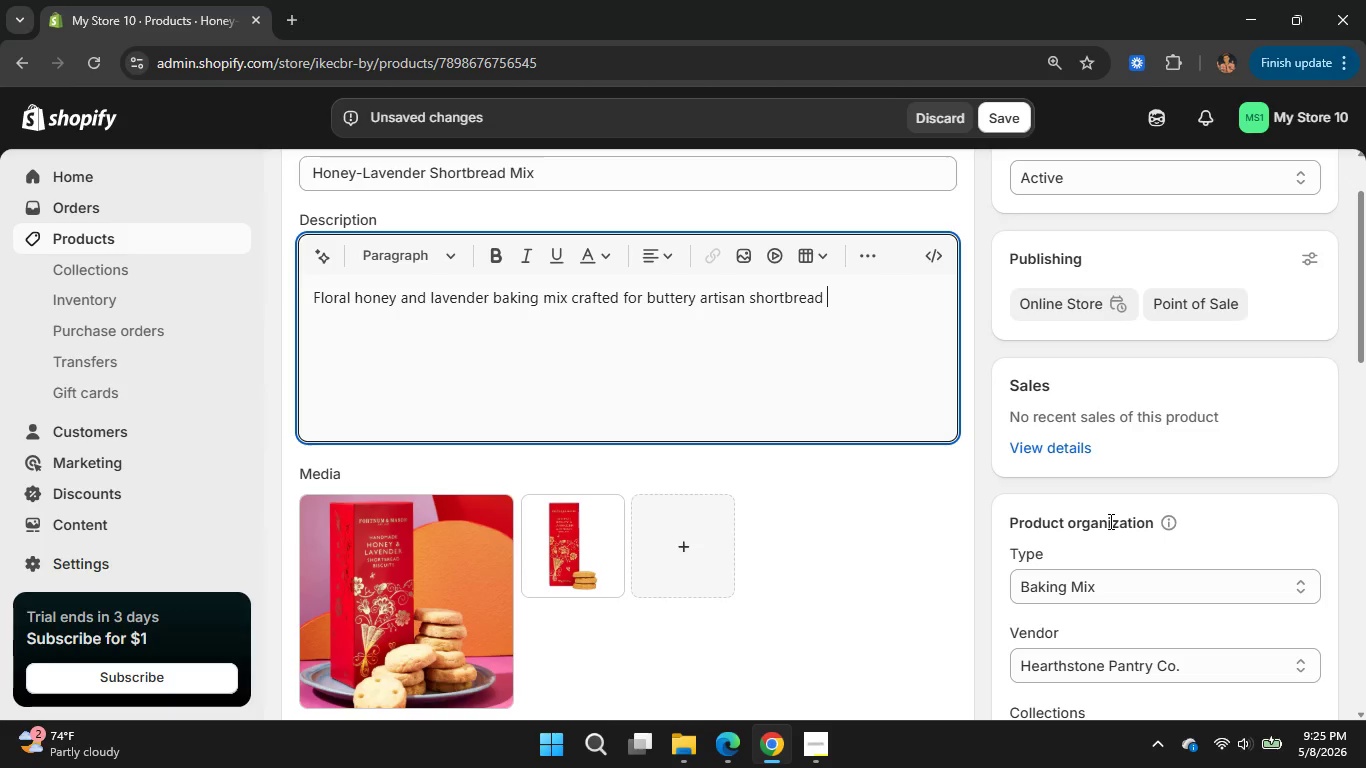 
type(cooking==)
key(Backspace)
key(Backspace)
key(Backspace)
key(Backspace)
type(es)
 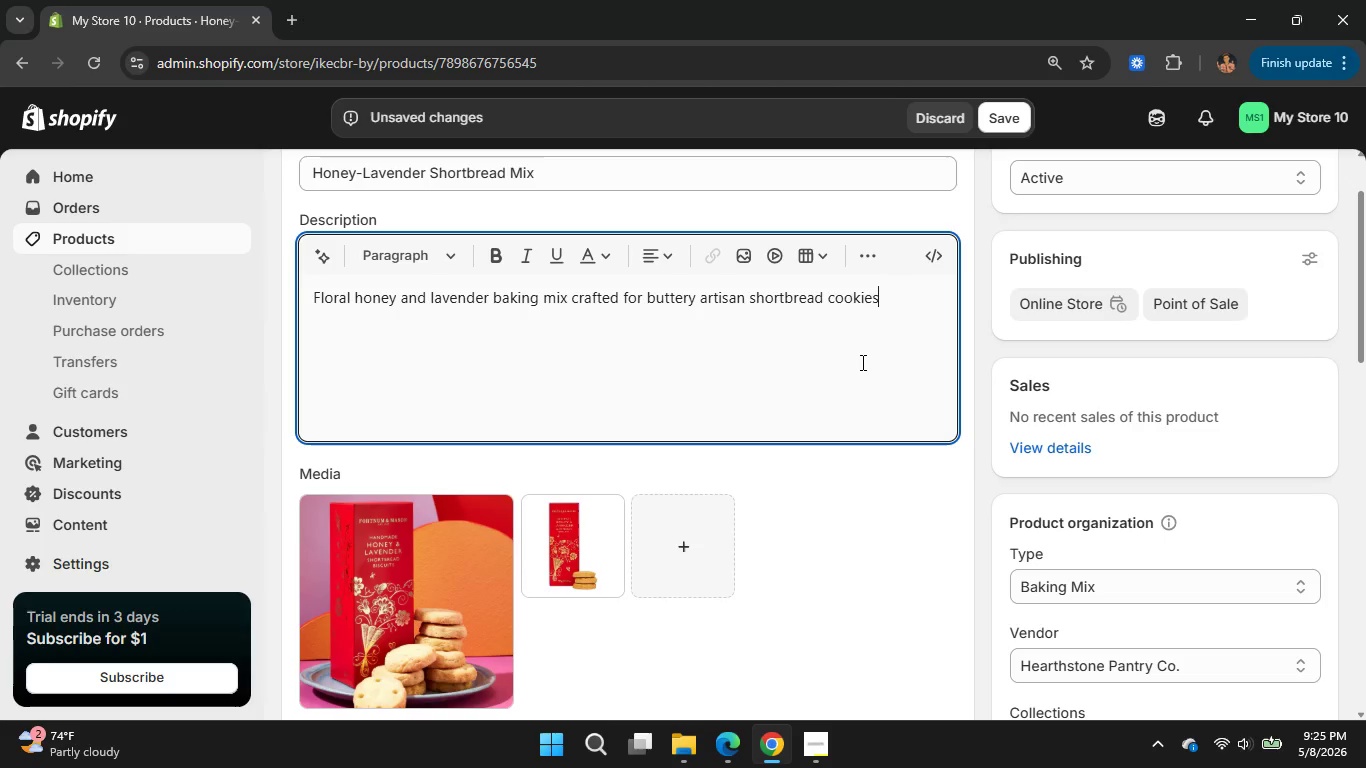 
wait(7.8)
 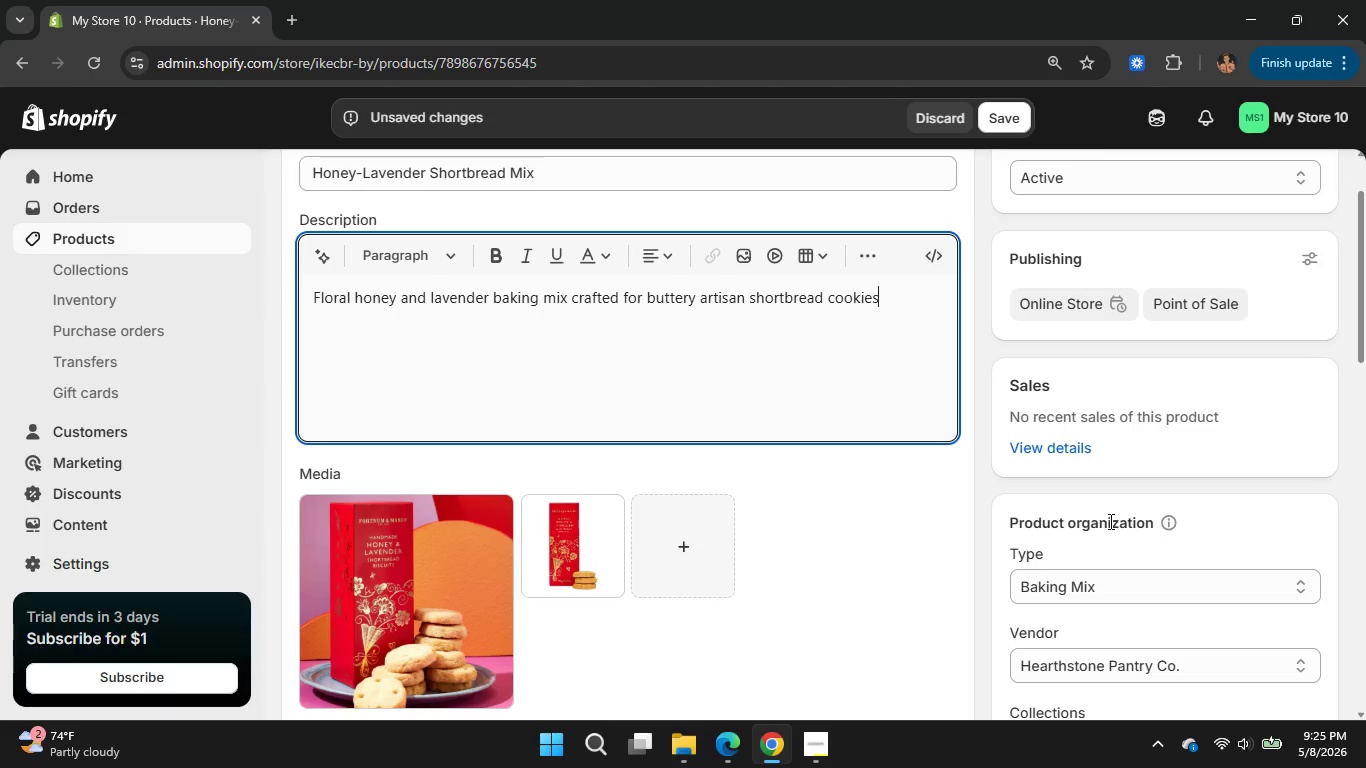 
scroll: coordinate [877, 442], scroll_direction: down, amount: 5.0
 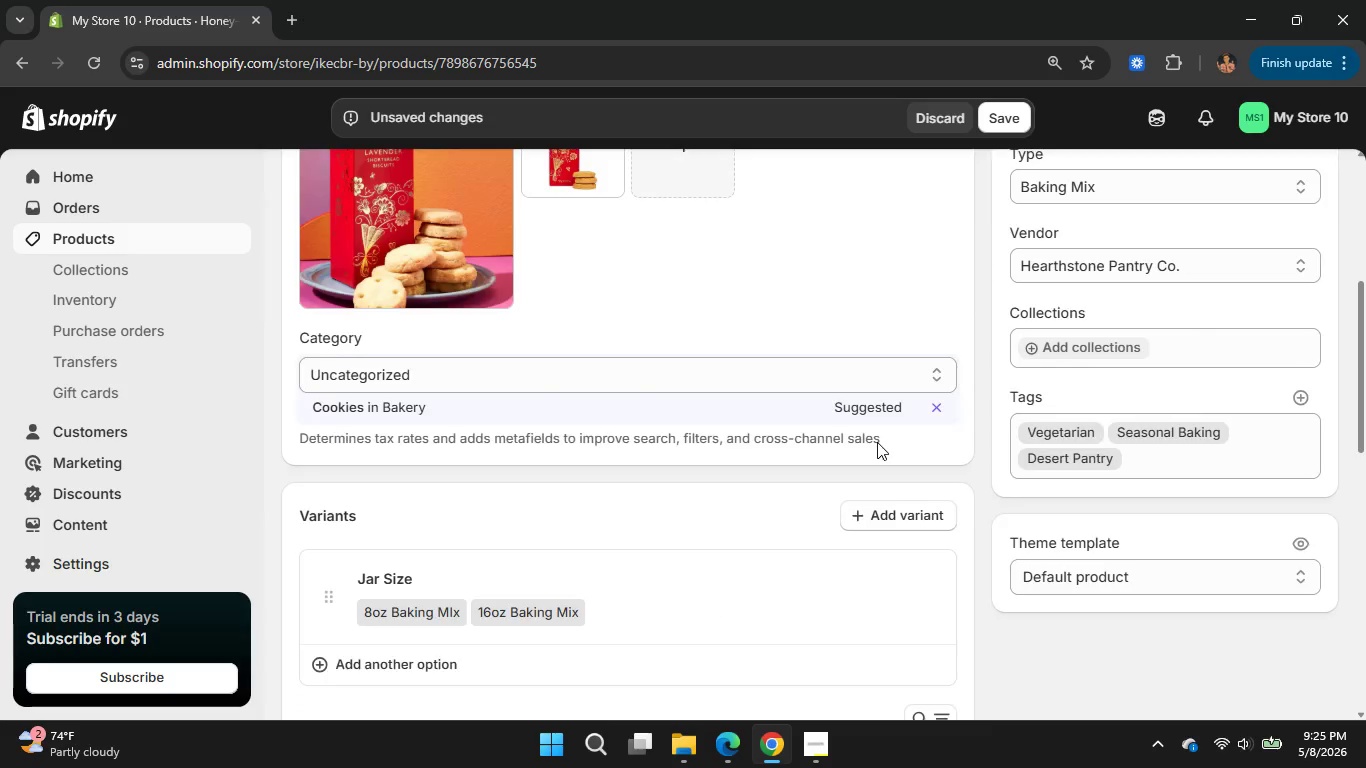 
scroll: coordinate [877, 442], scroll_direction: up, amount: 5.0
 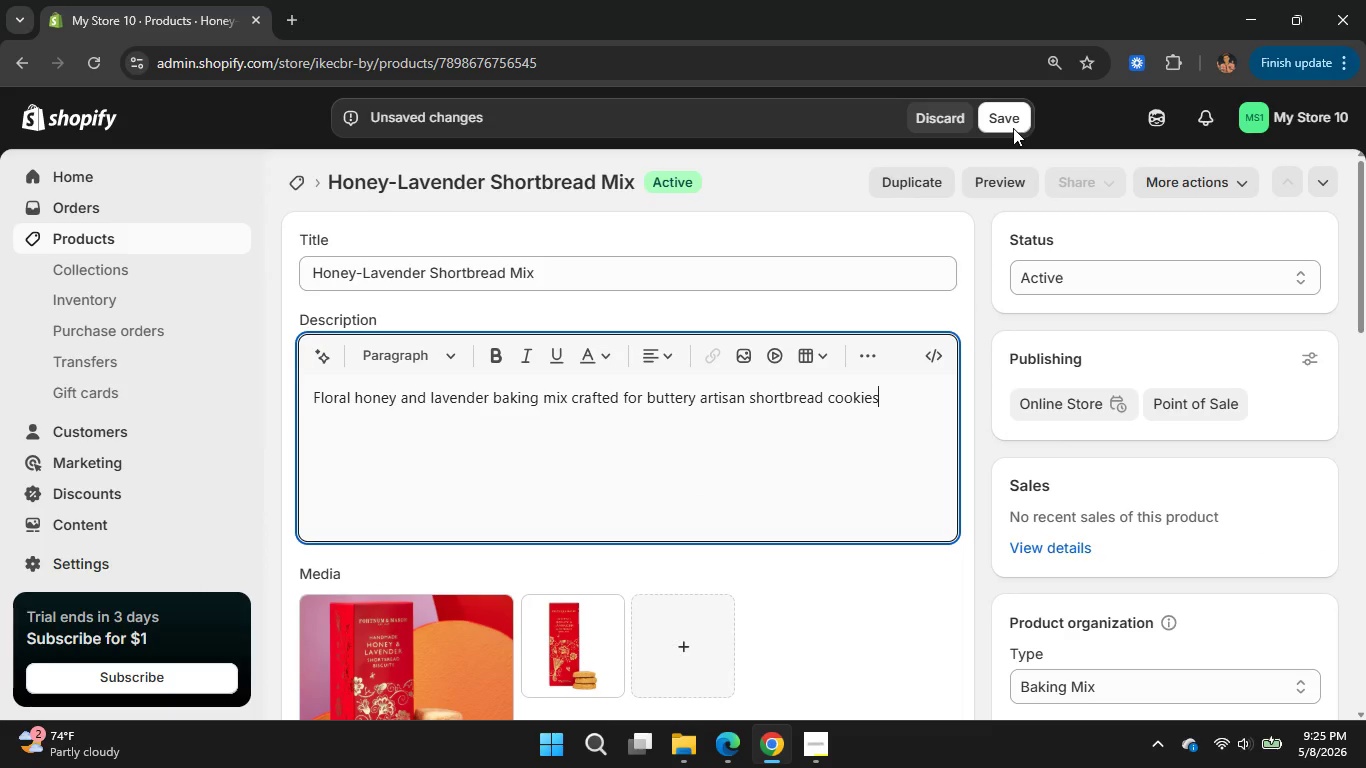 
left_click([1010, 132])
 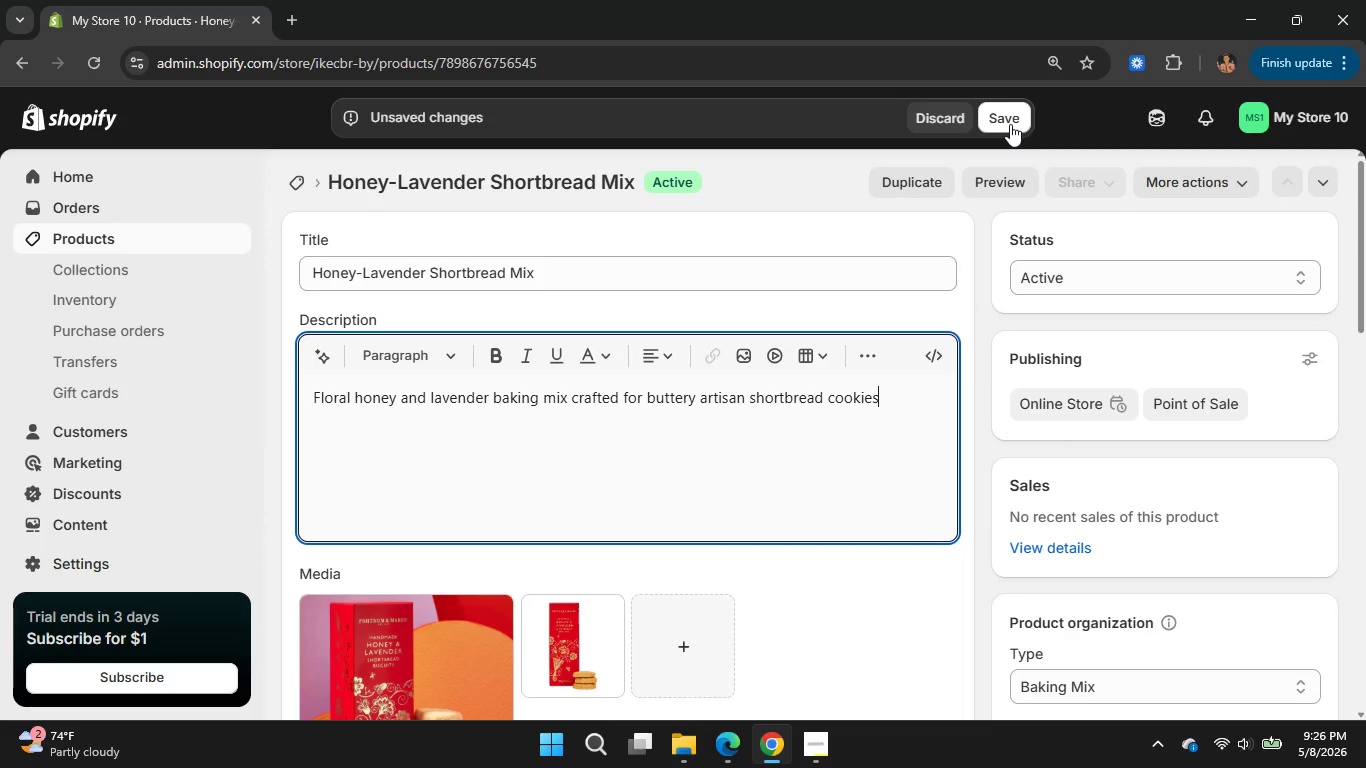 
left_click([1010, 124])
 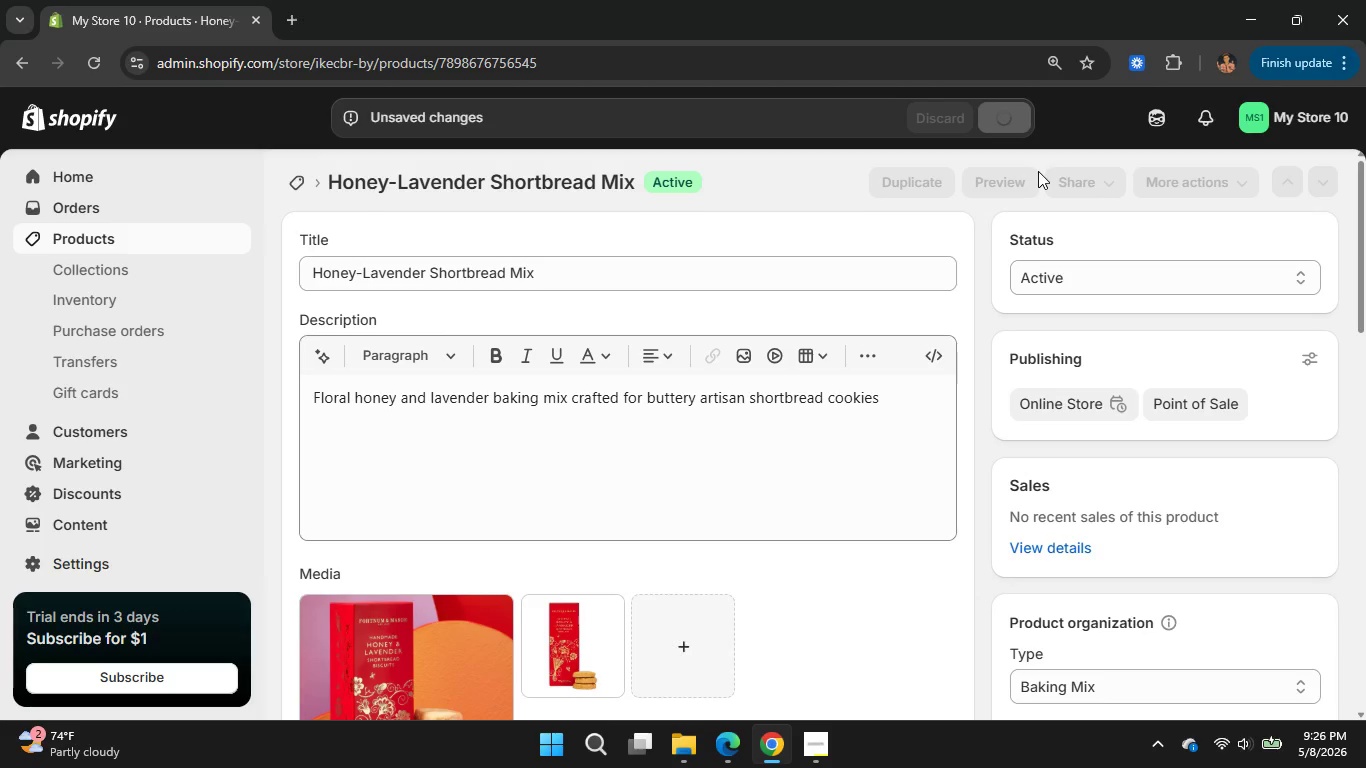 
mouse_move([1021, 122])
 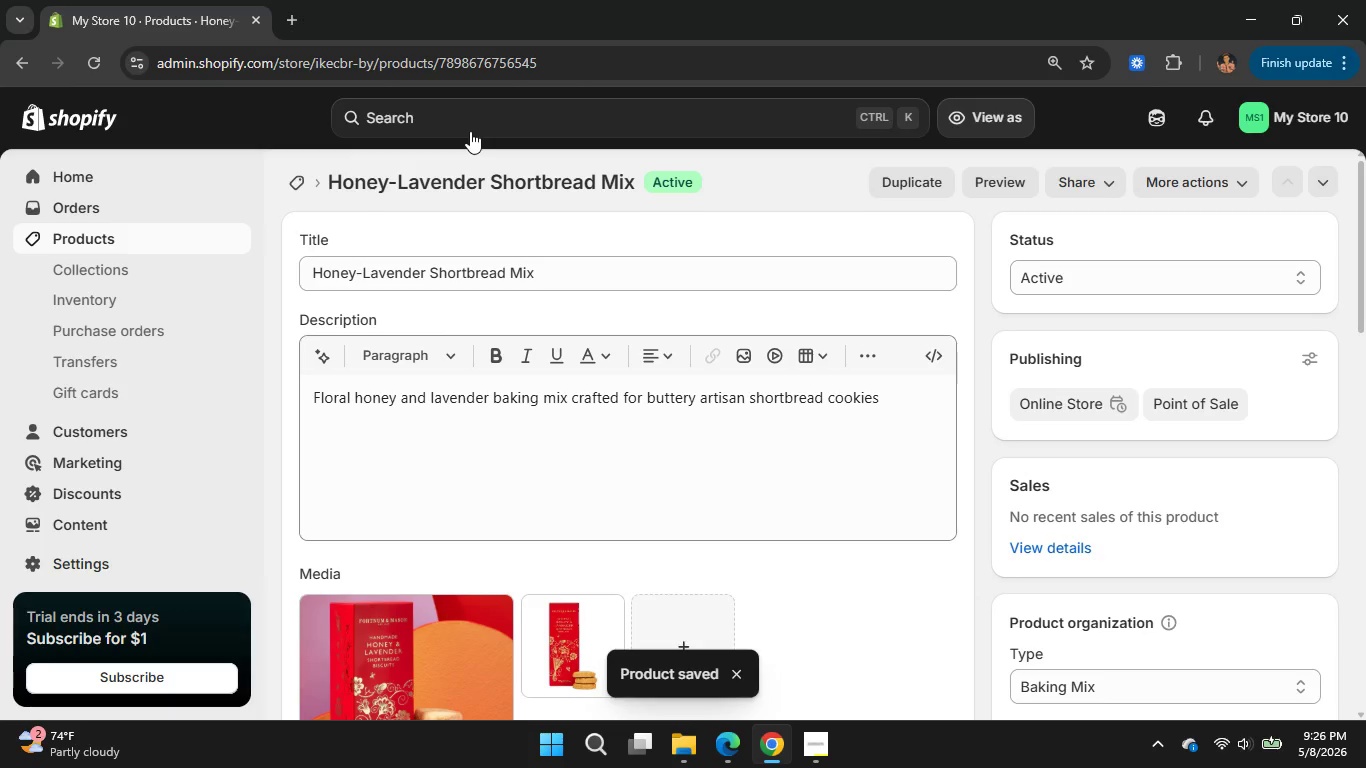 
left_click([298, 185])
 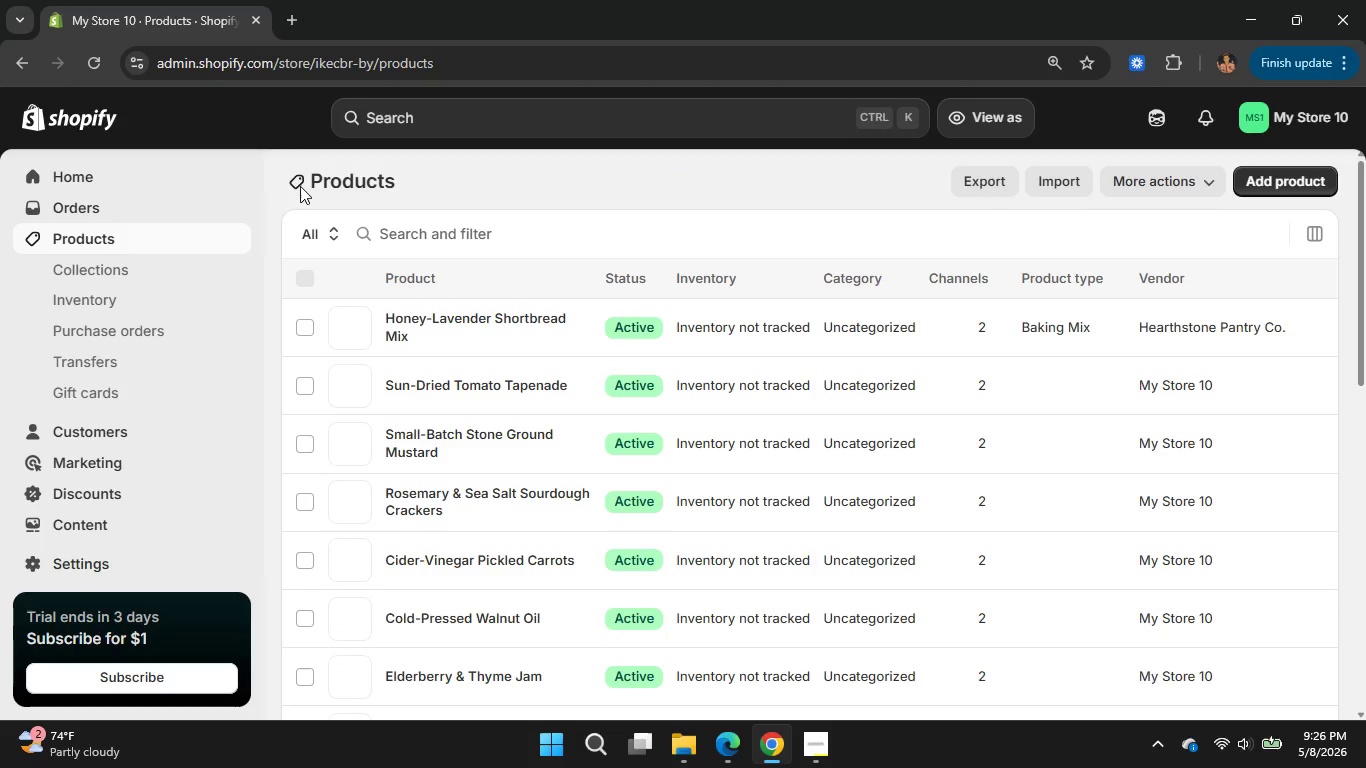 
wait(12.55)
 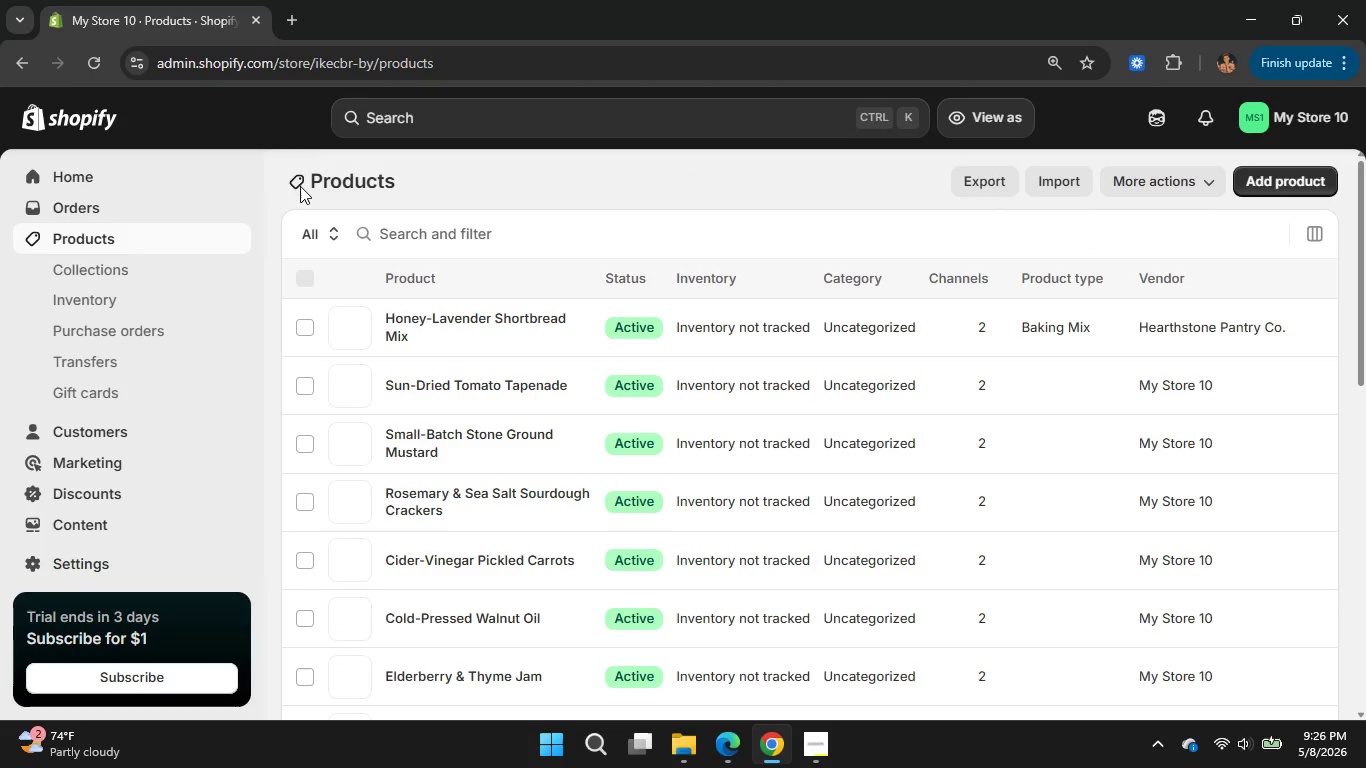 
left_click([477, 386])
 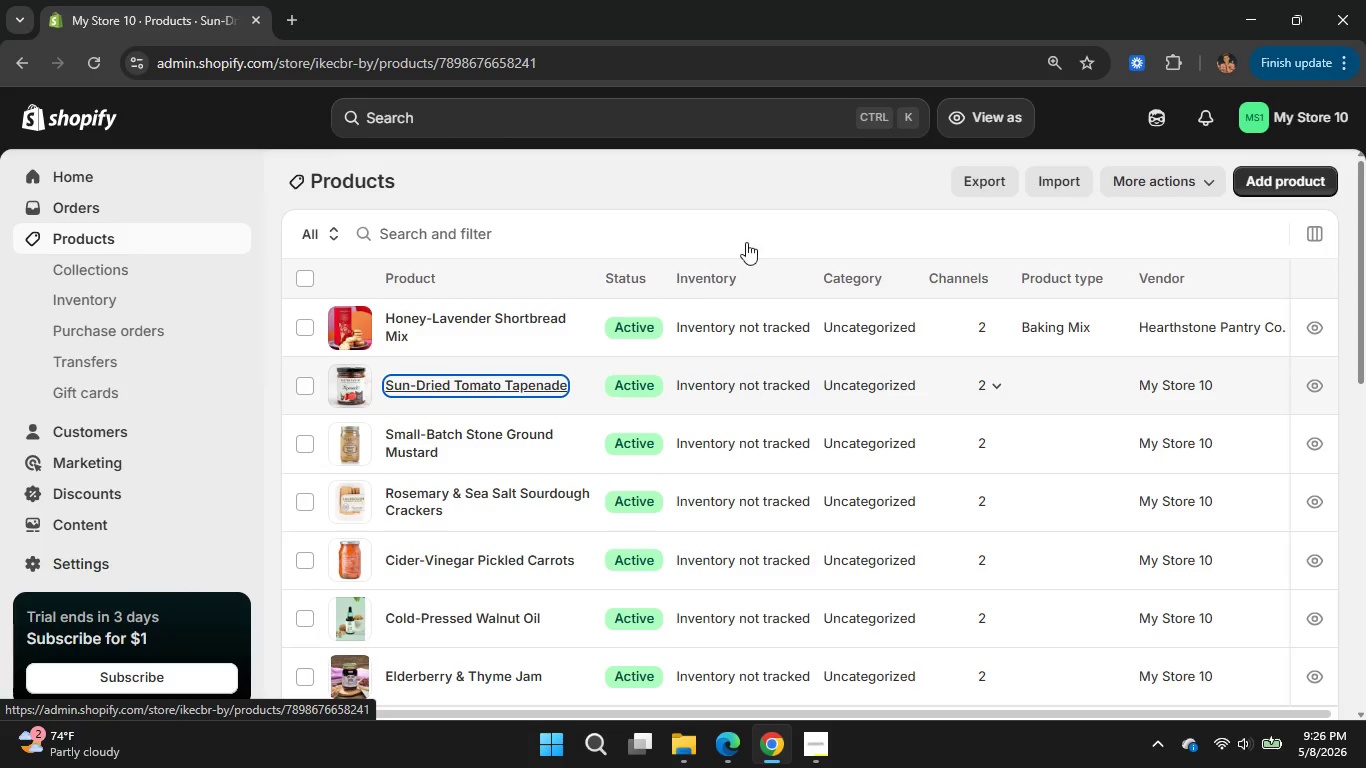 
mouse_move([1009, 242])
 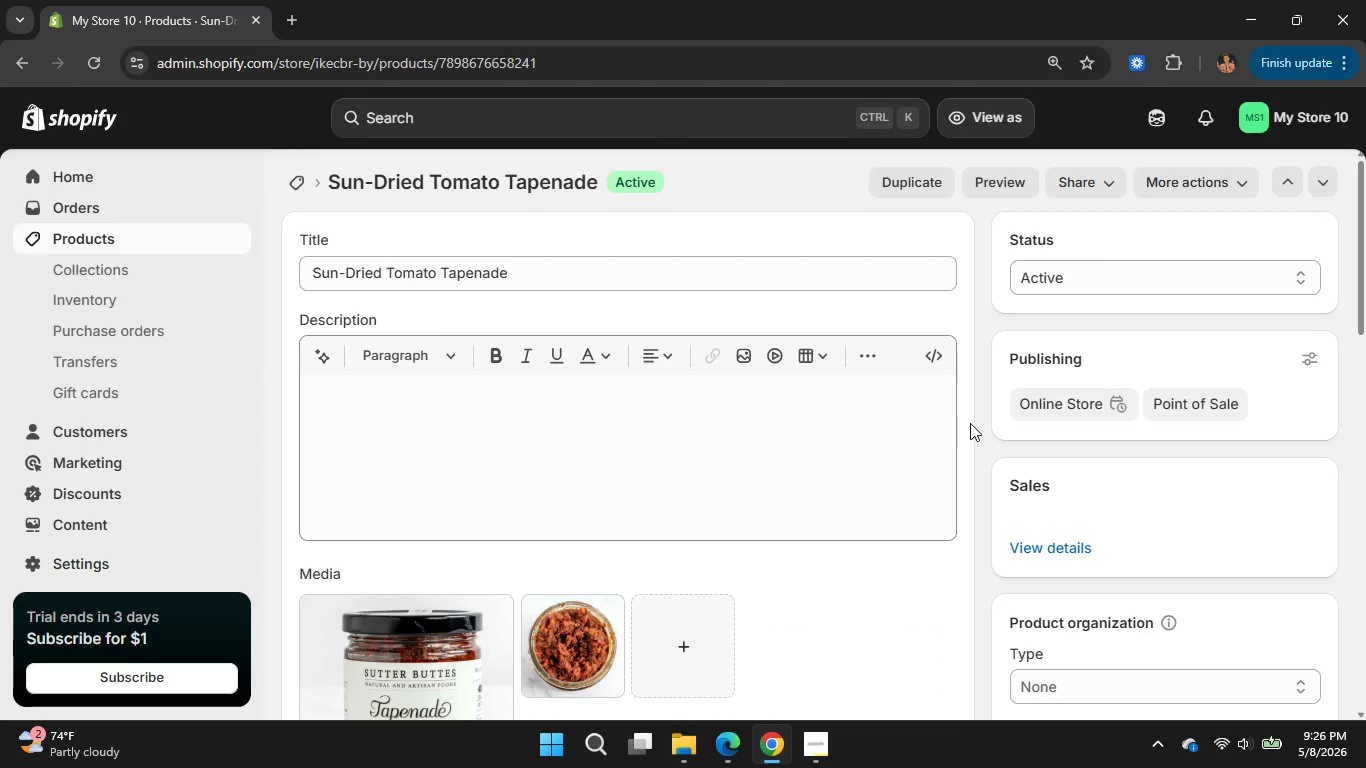 
wait(13.56)
 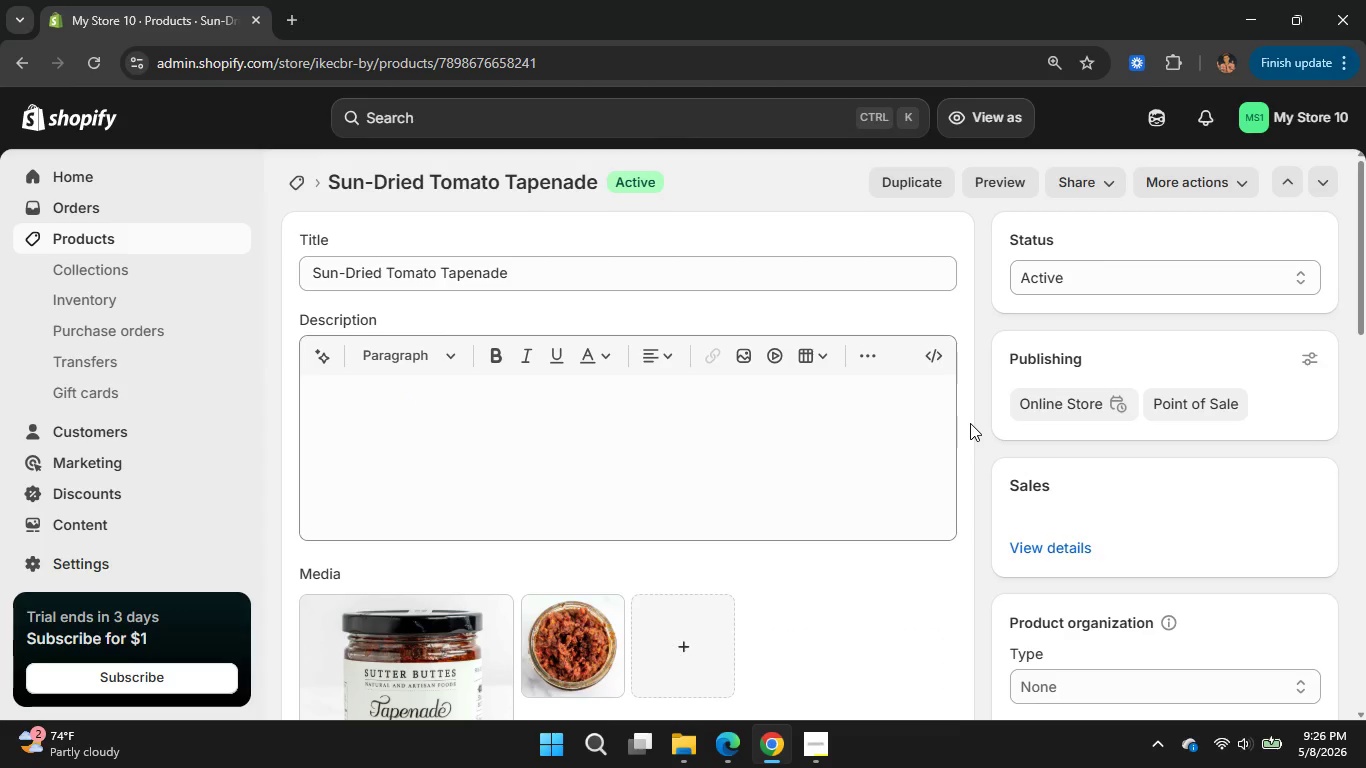 
scroll: coordinate [965, 425], scroll_direction: down, amount: 1.0
 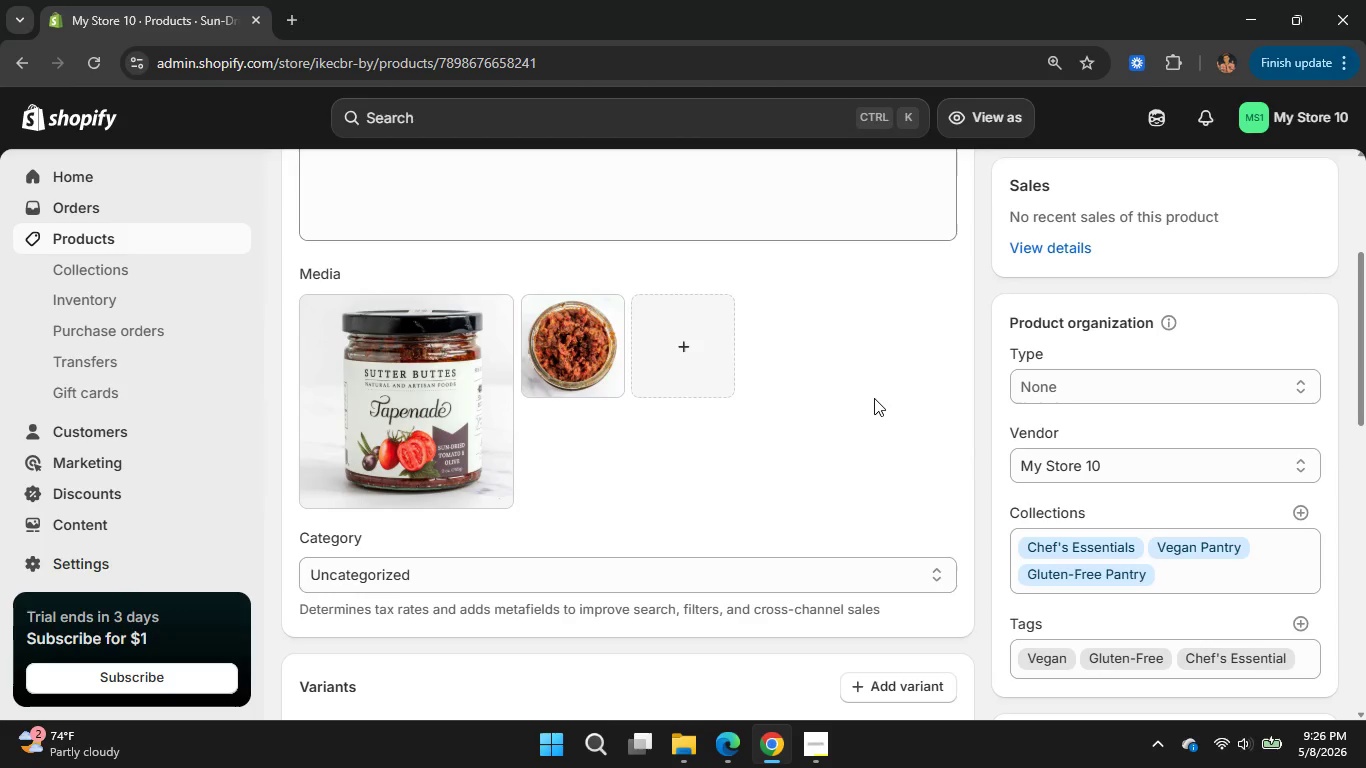 
scroll: coordinate [874, 398], scroll_direction: up, amount: 4.0
 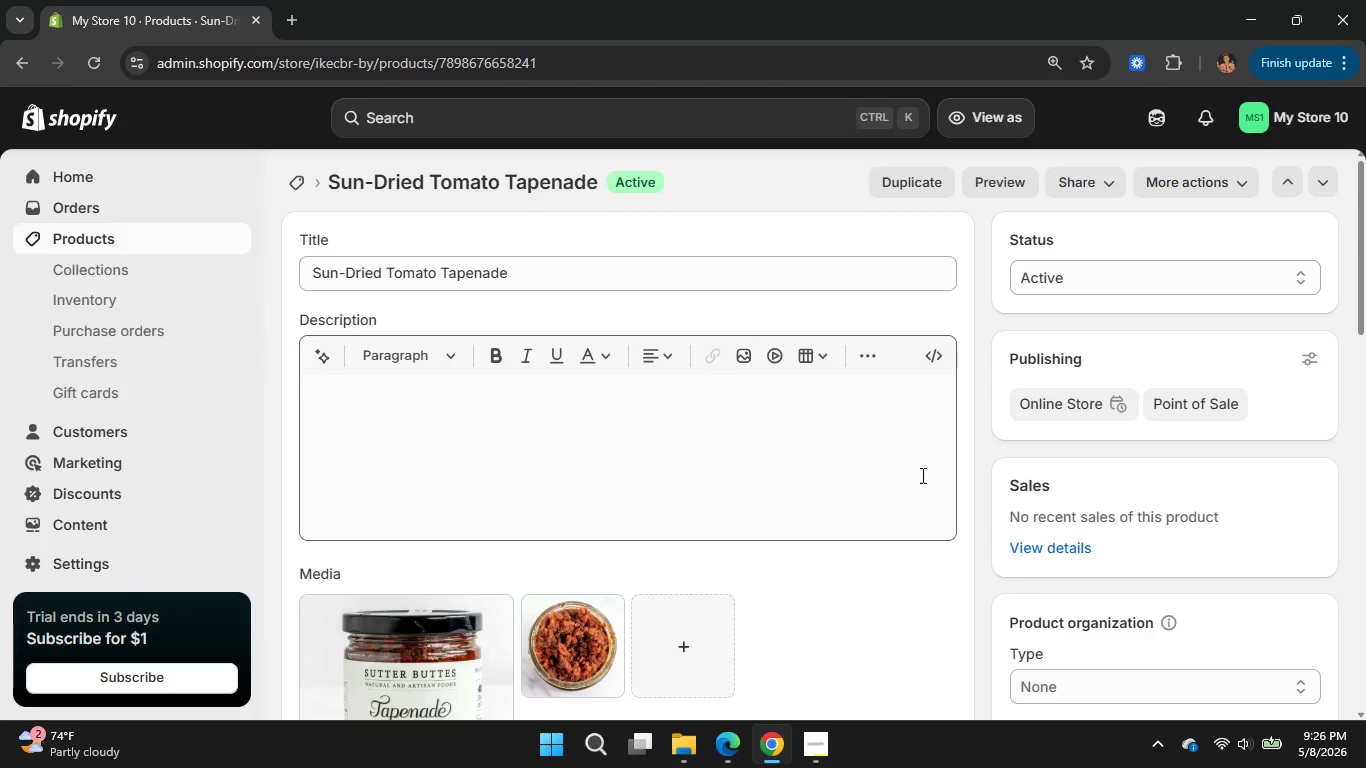 
scroll: coordinate [806, 508], scroll_direction: down, amount: 4.0
 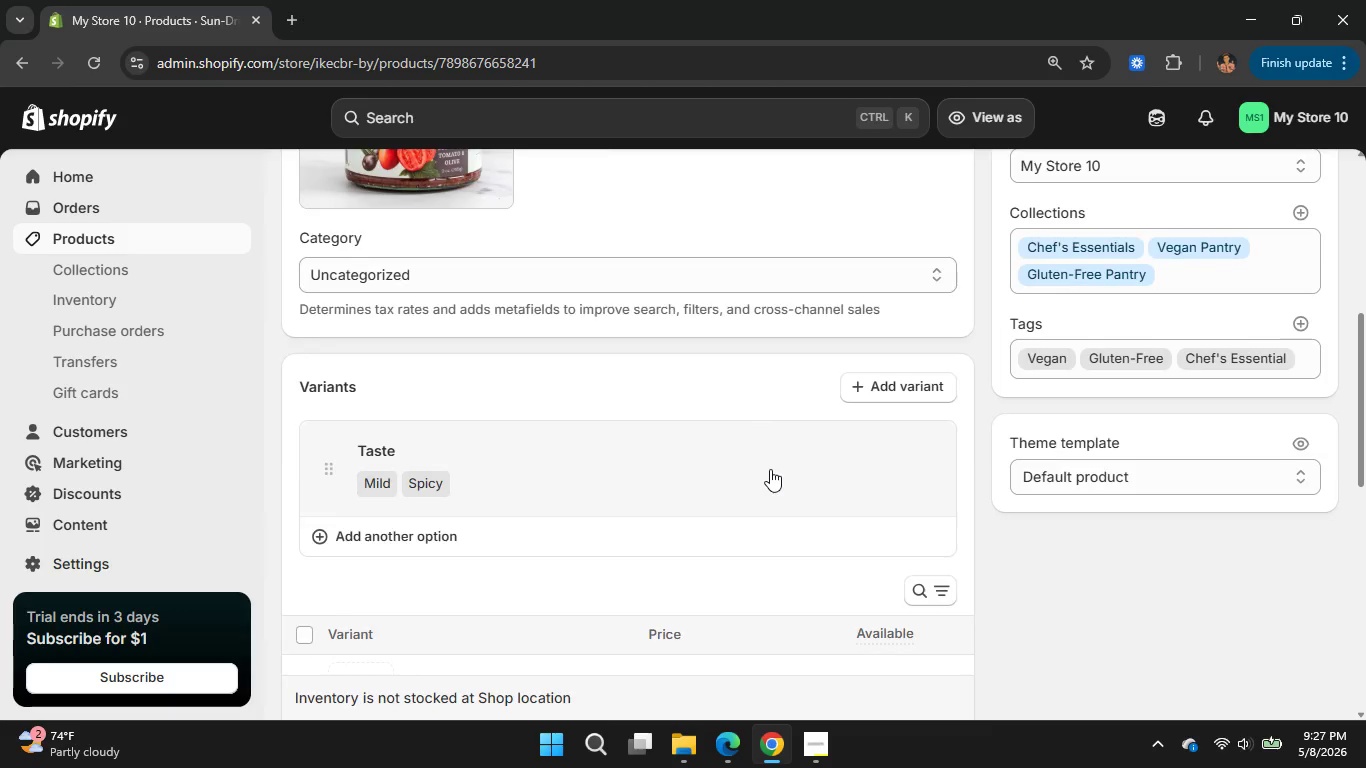 
scroll: coordinate [770, 469], scroll_direction: none, amount: 0.0
 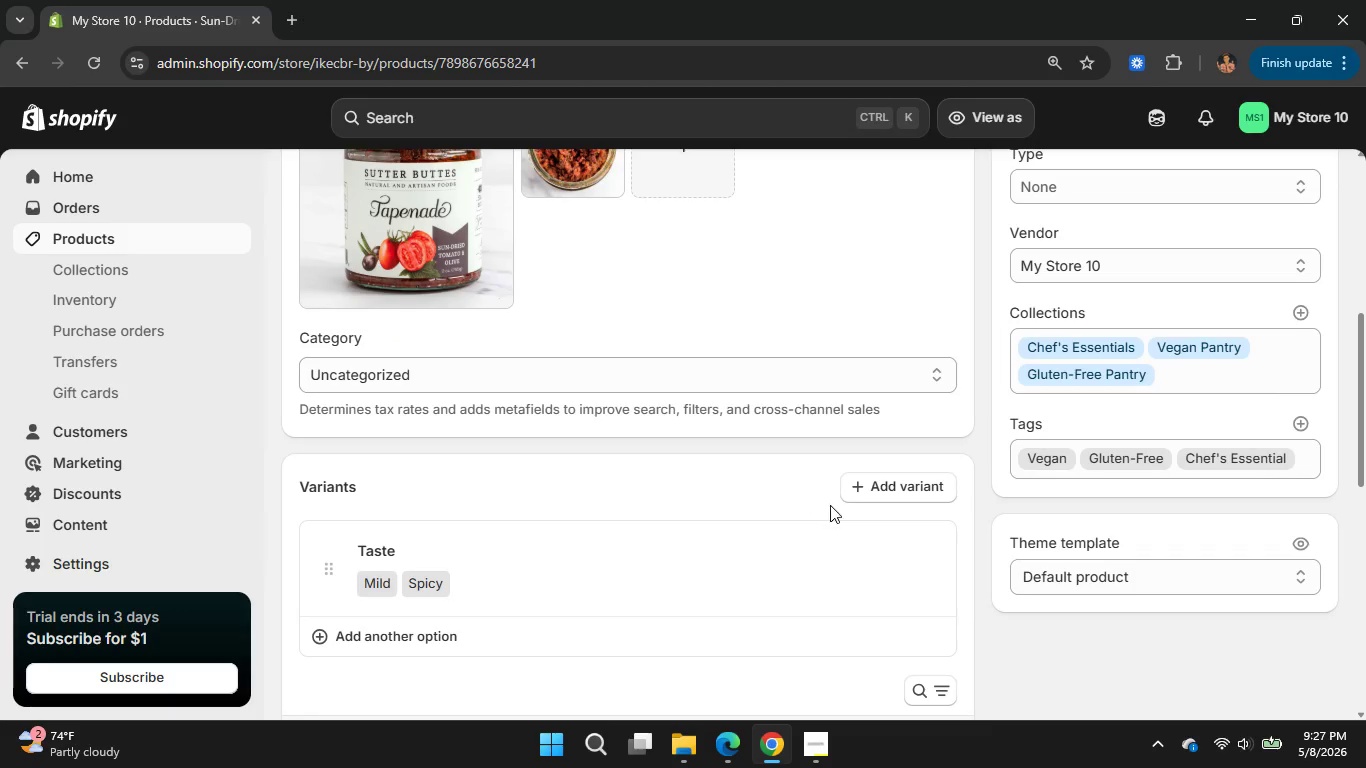 
scroll: coordinate [826, 507], scroll_direction: up, amount: 5.0
 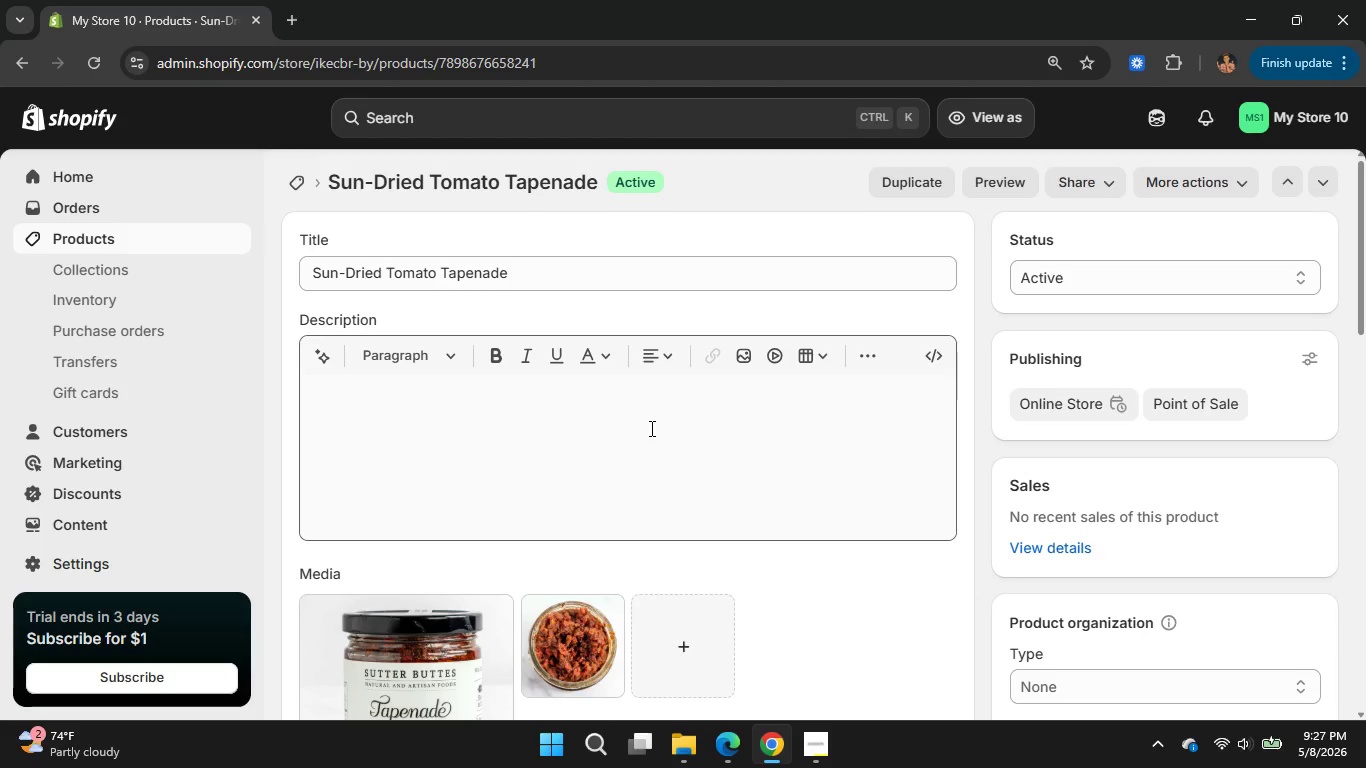 
left_click([627, 413])
 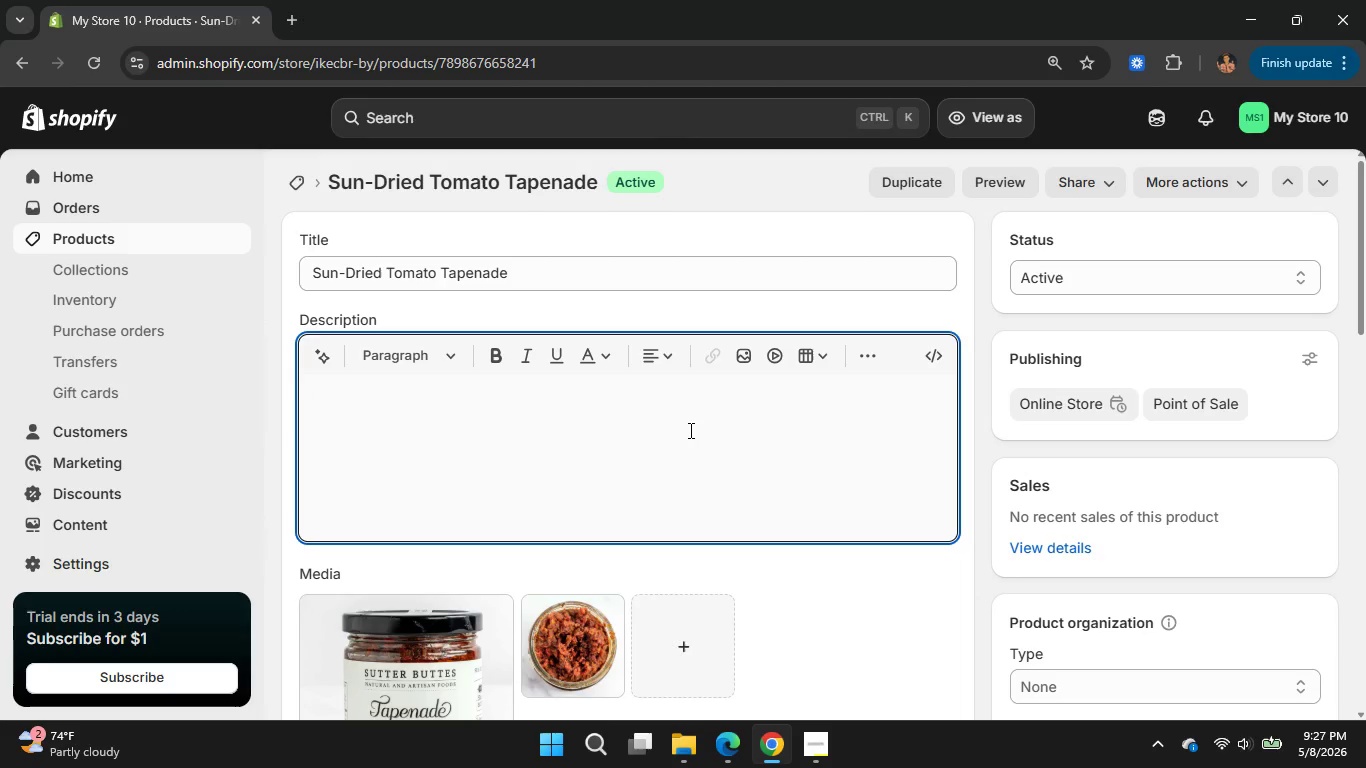 
wait(8.22)
 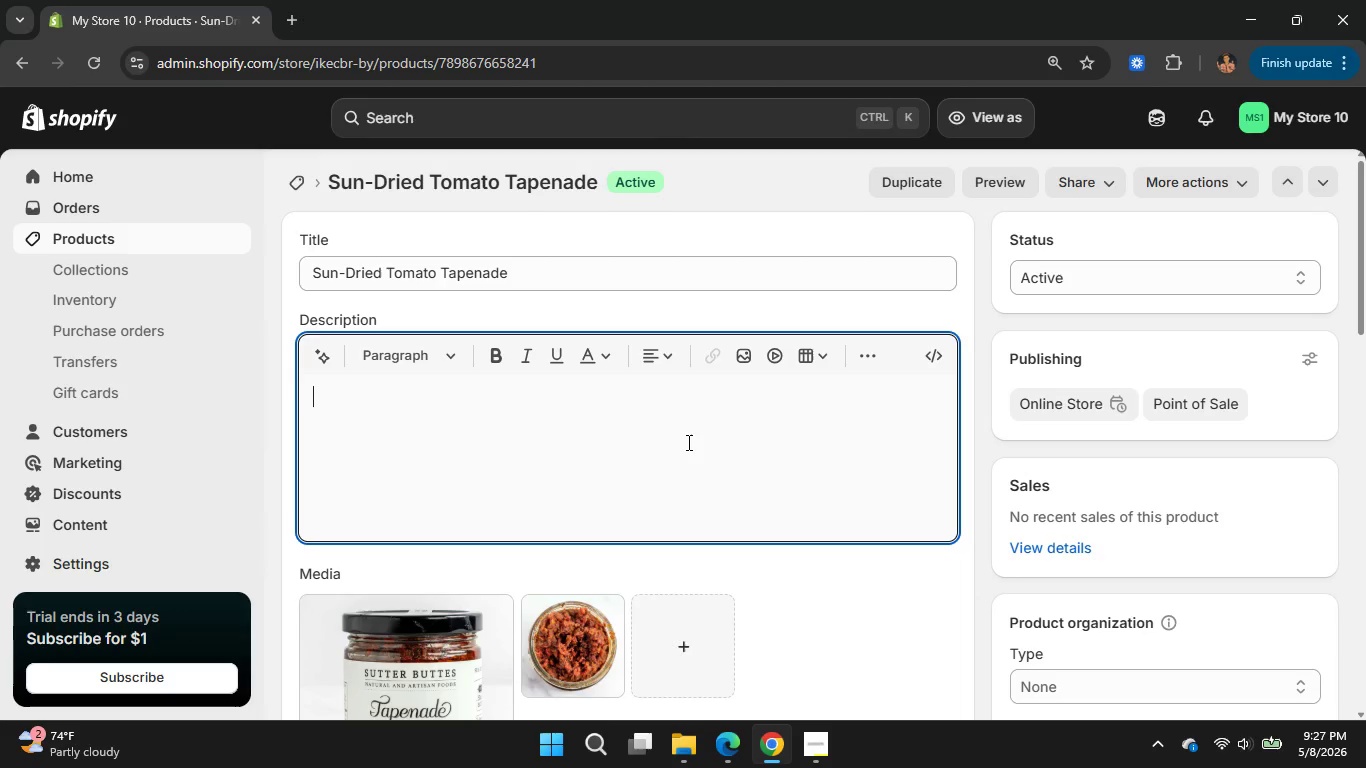 
type(Rich )
 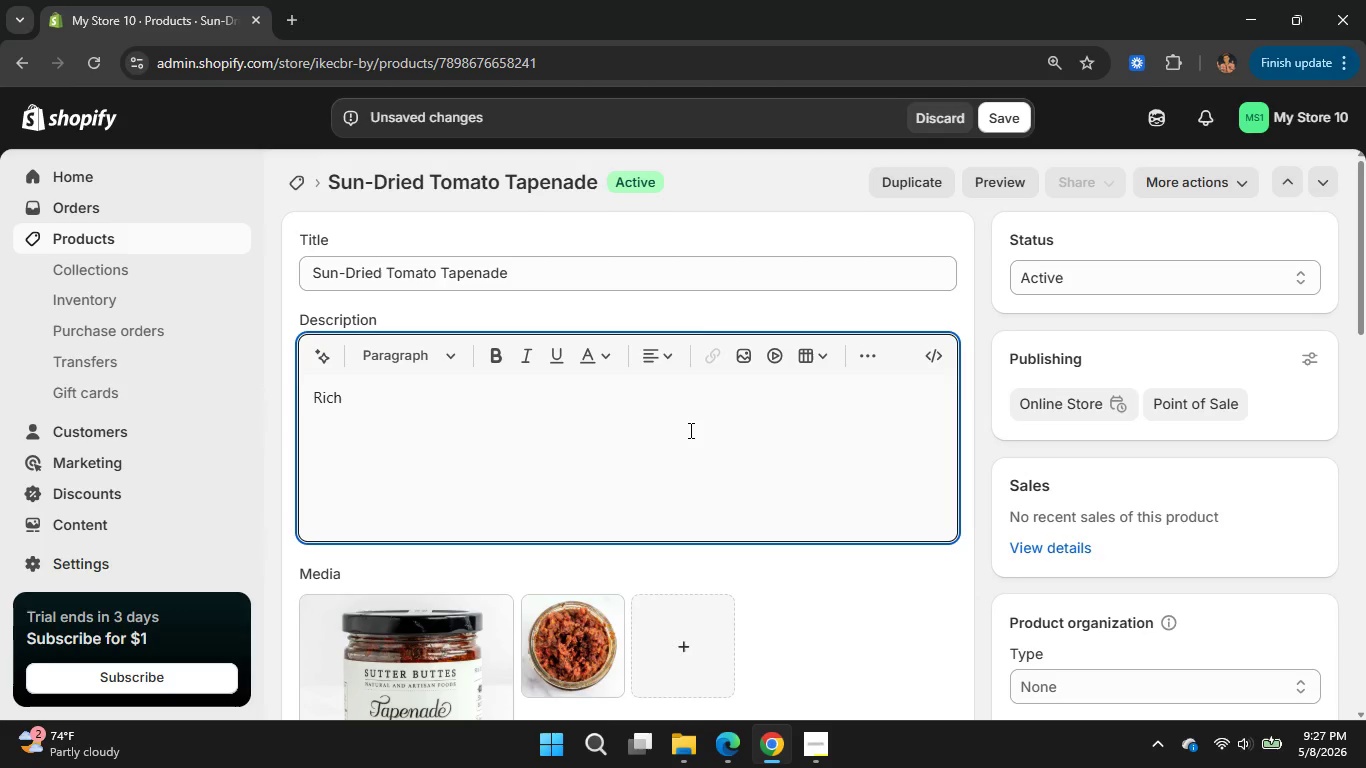 
wait(6.39)
 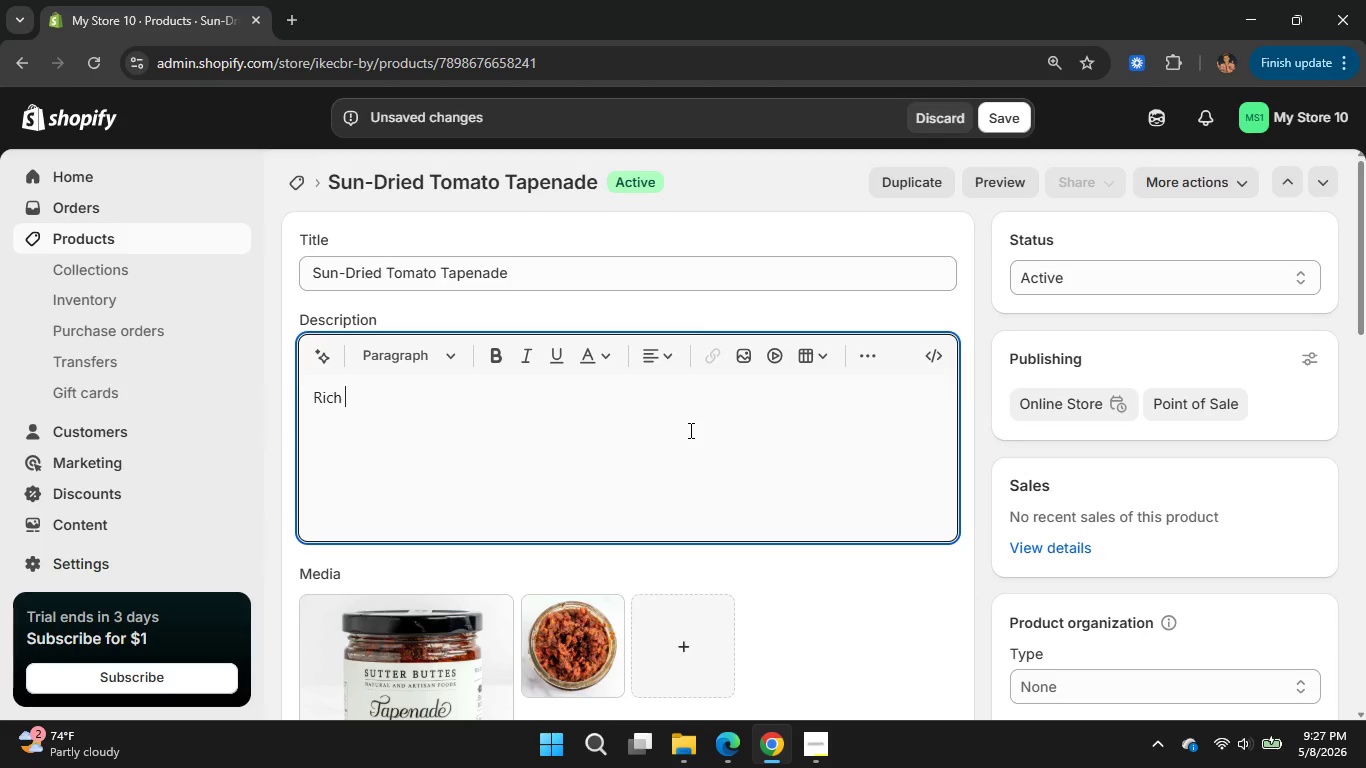 
type(Meditra)
 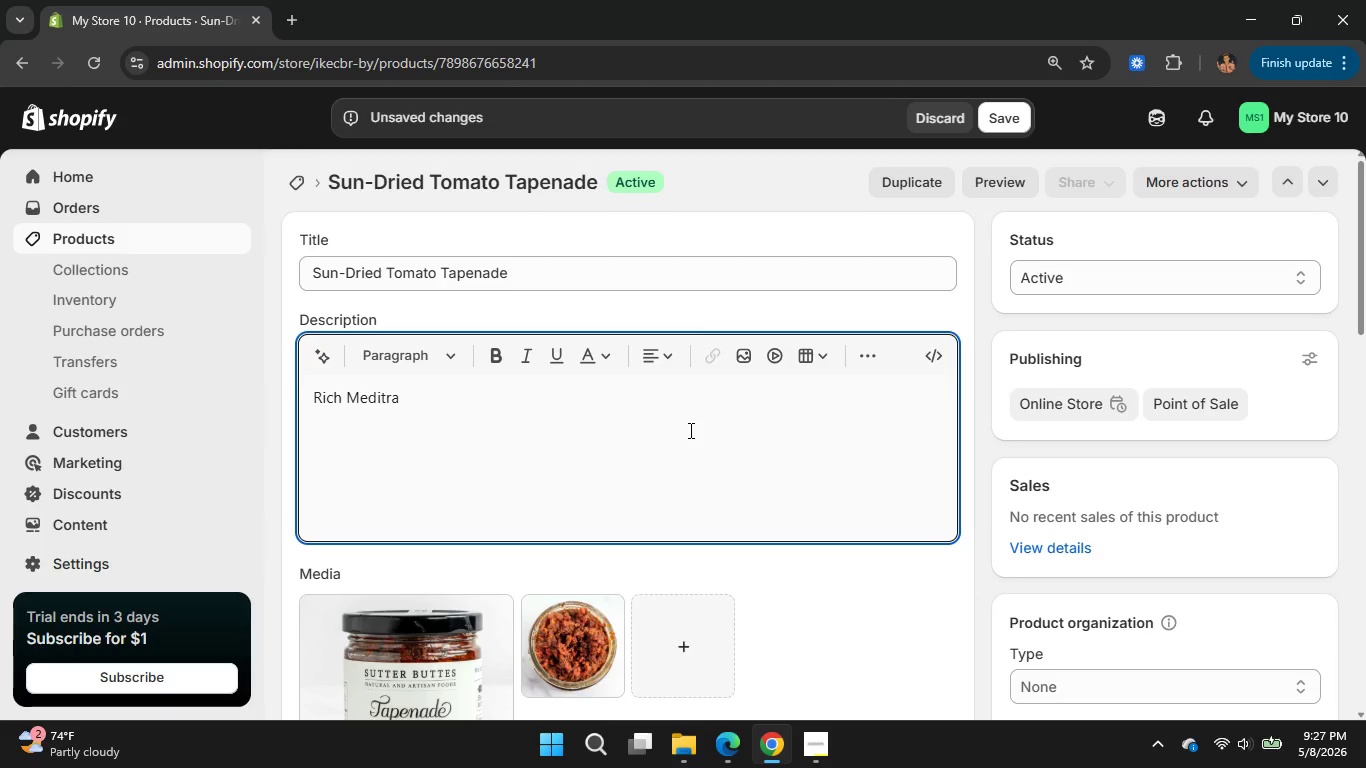 
key(Equal)
 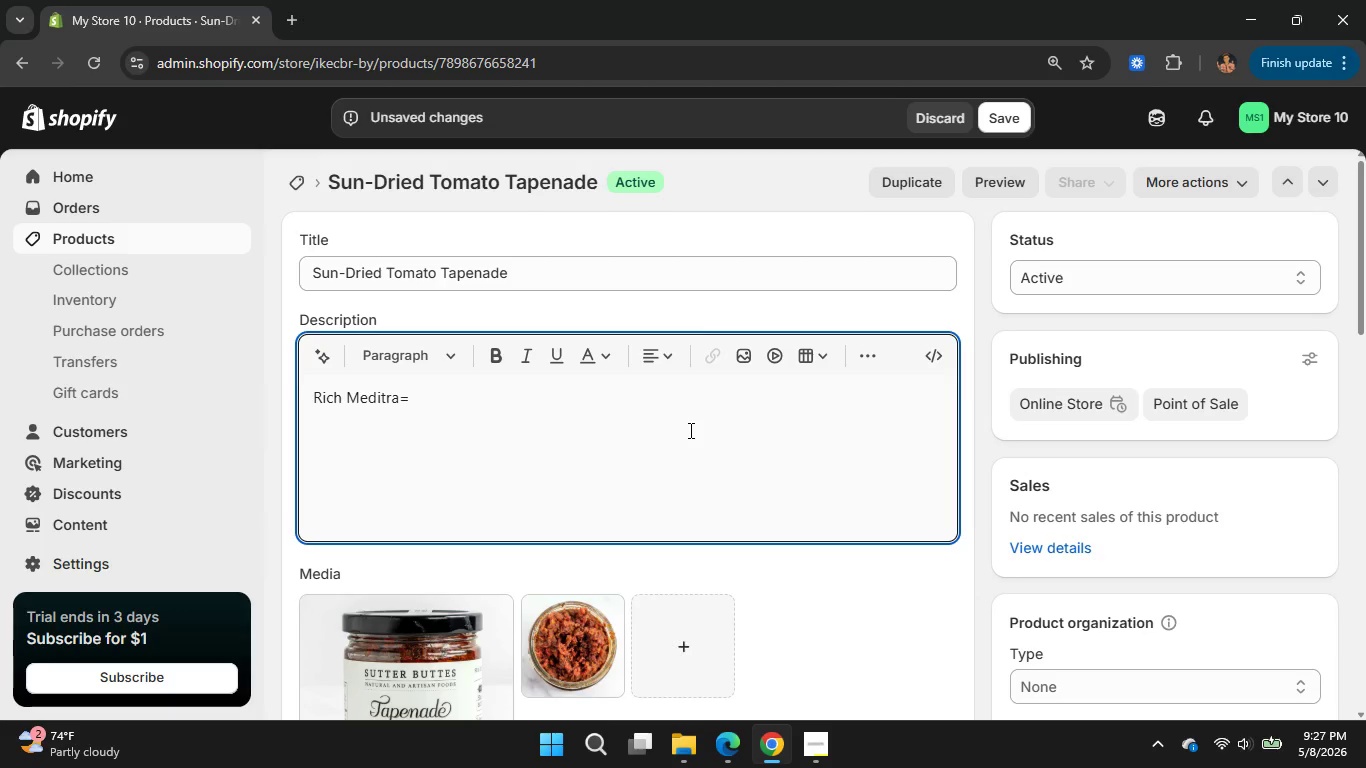 
key(Backspace)
 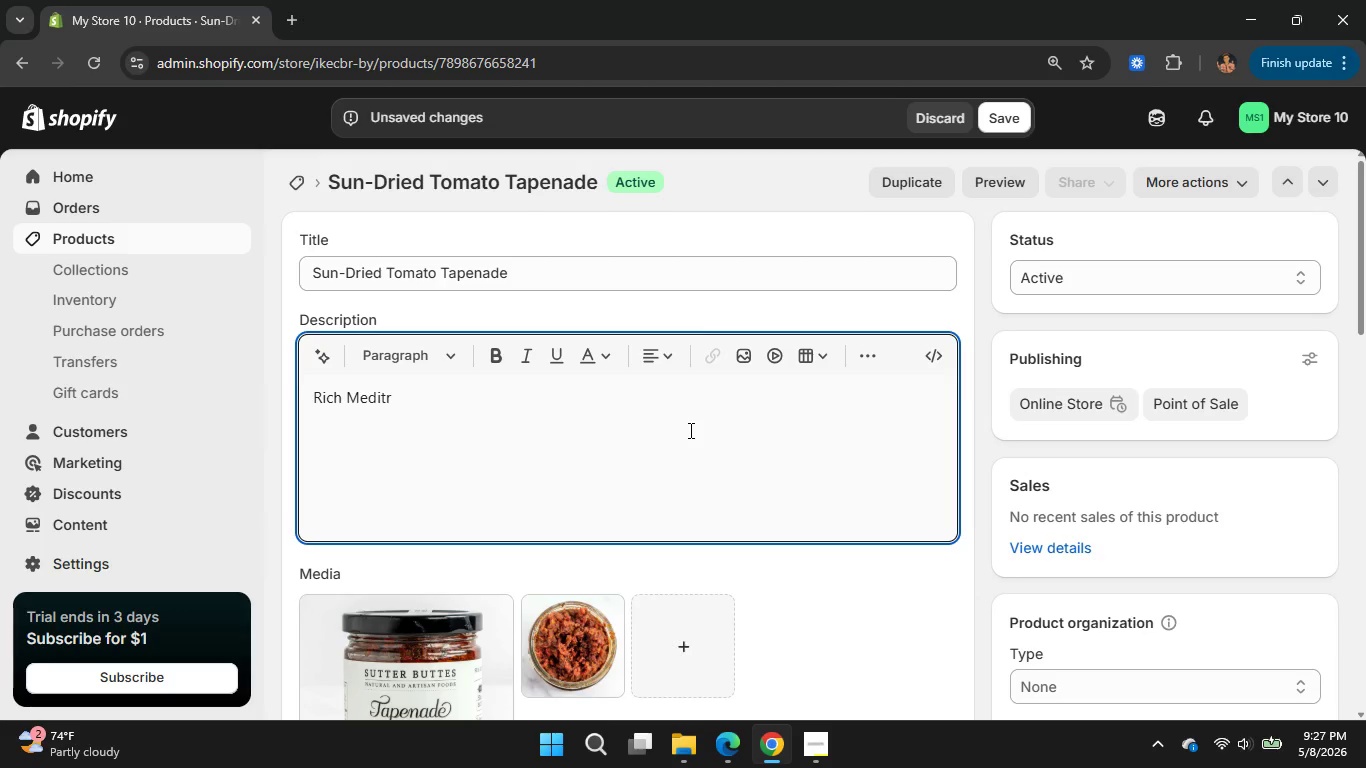 
key(Backspace)
 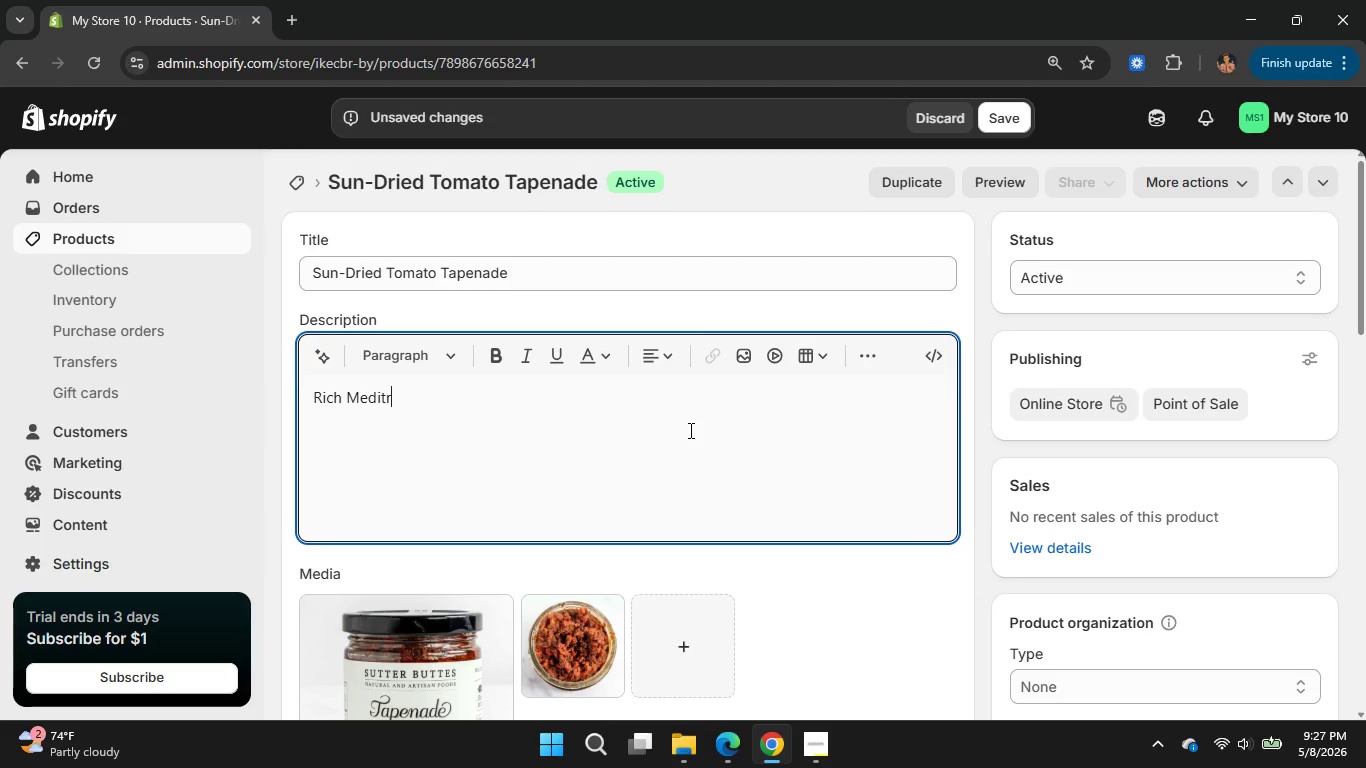 
wait(6.11)
 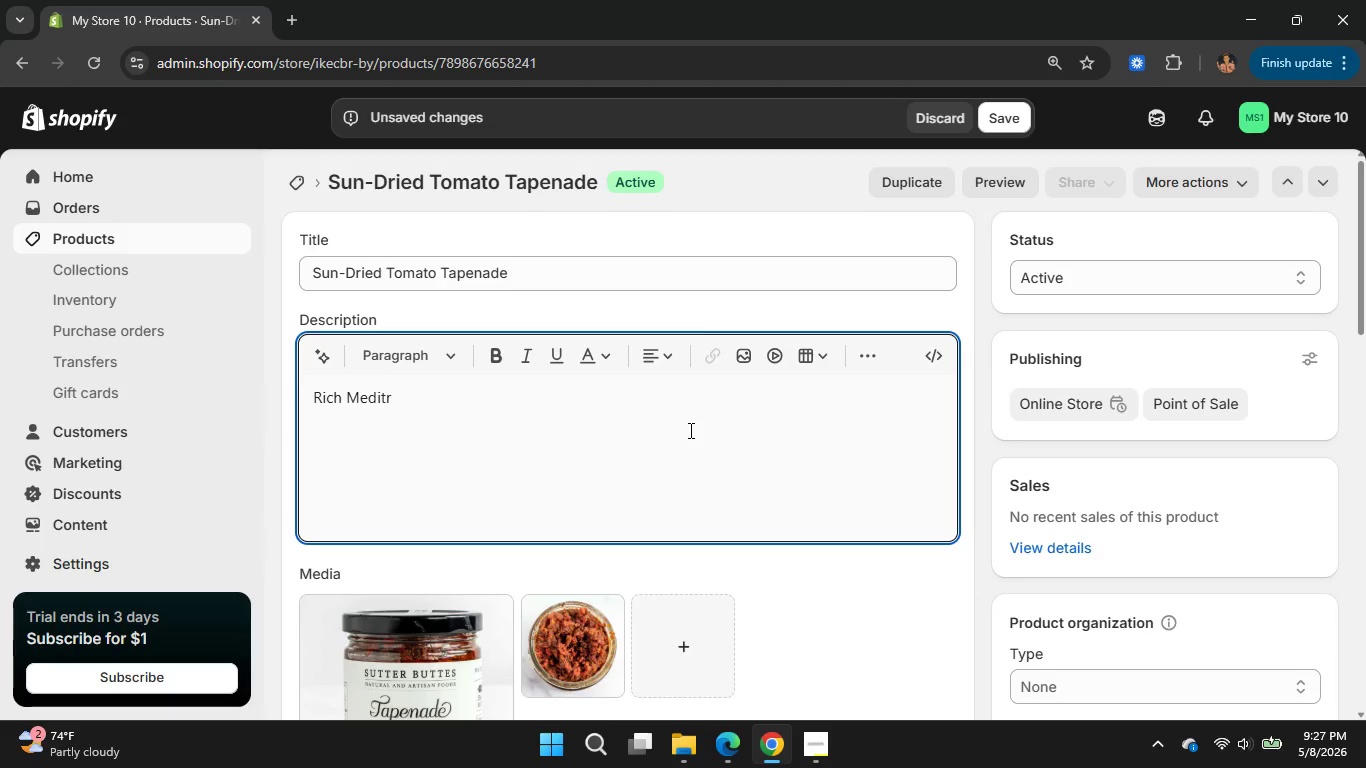 
key(E)
 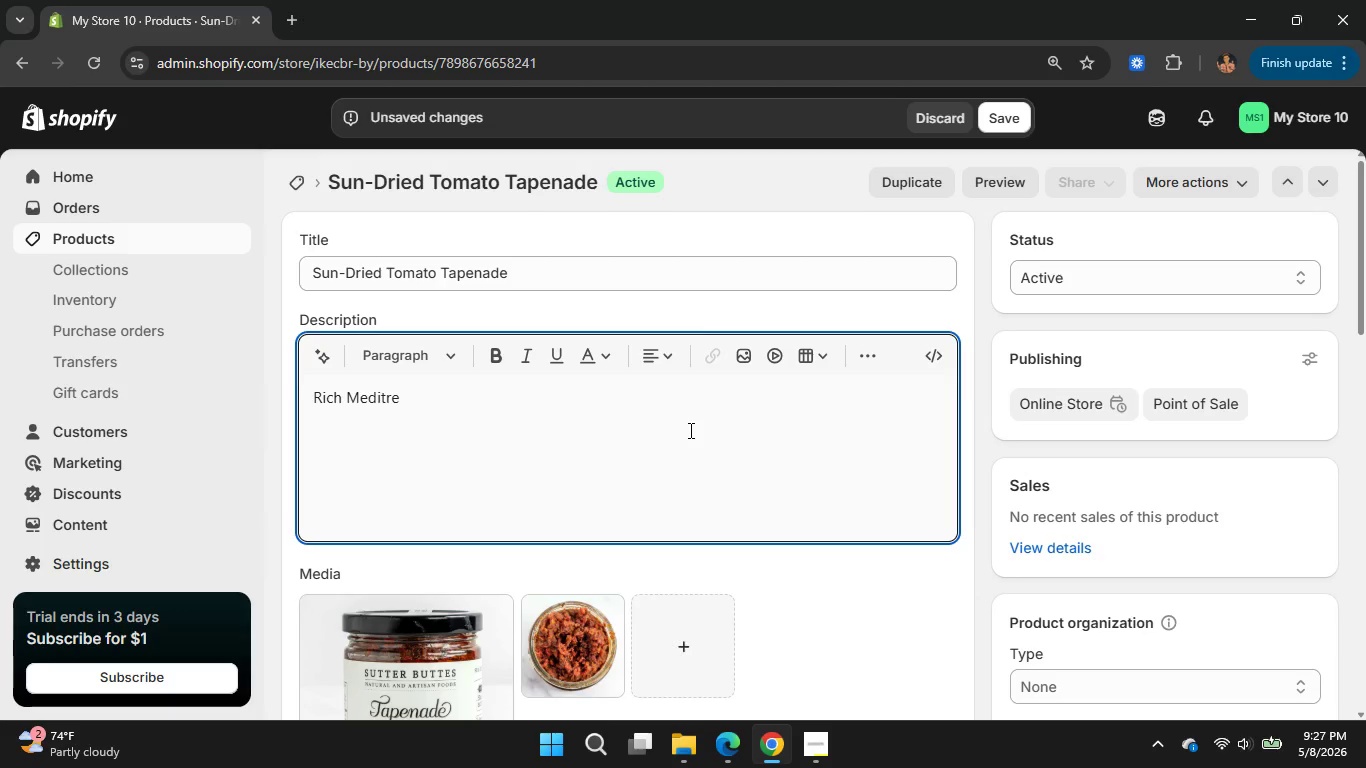 
key(Backspace)
 